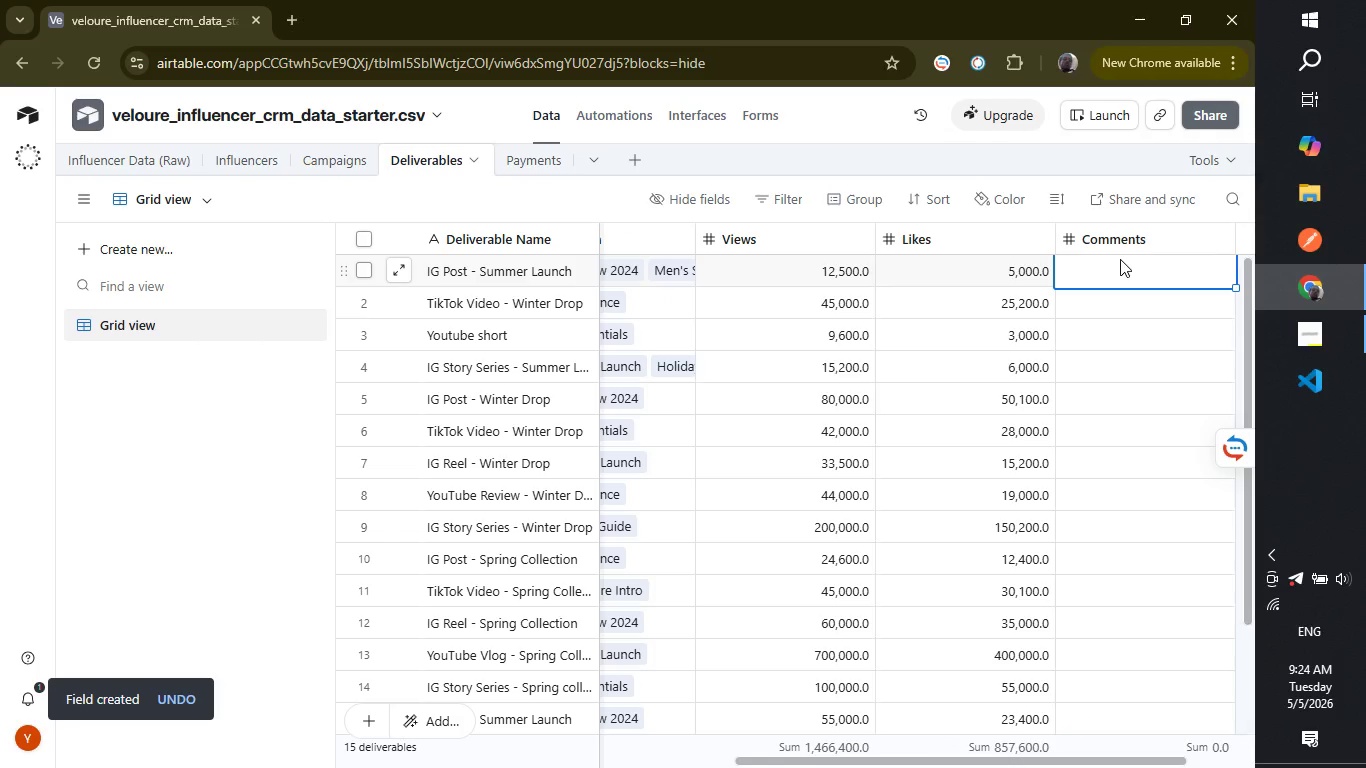 
type(a2)
 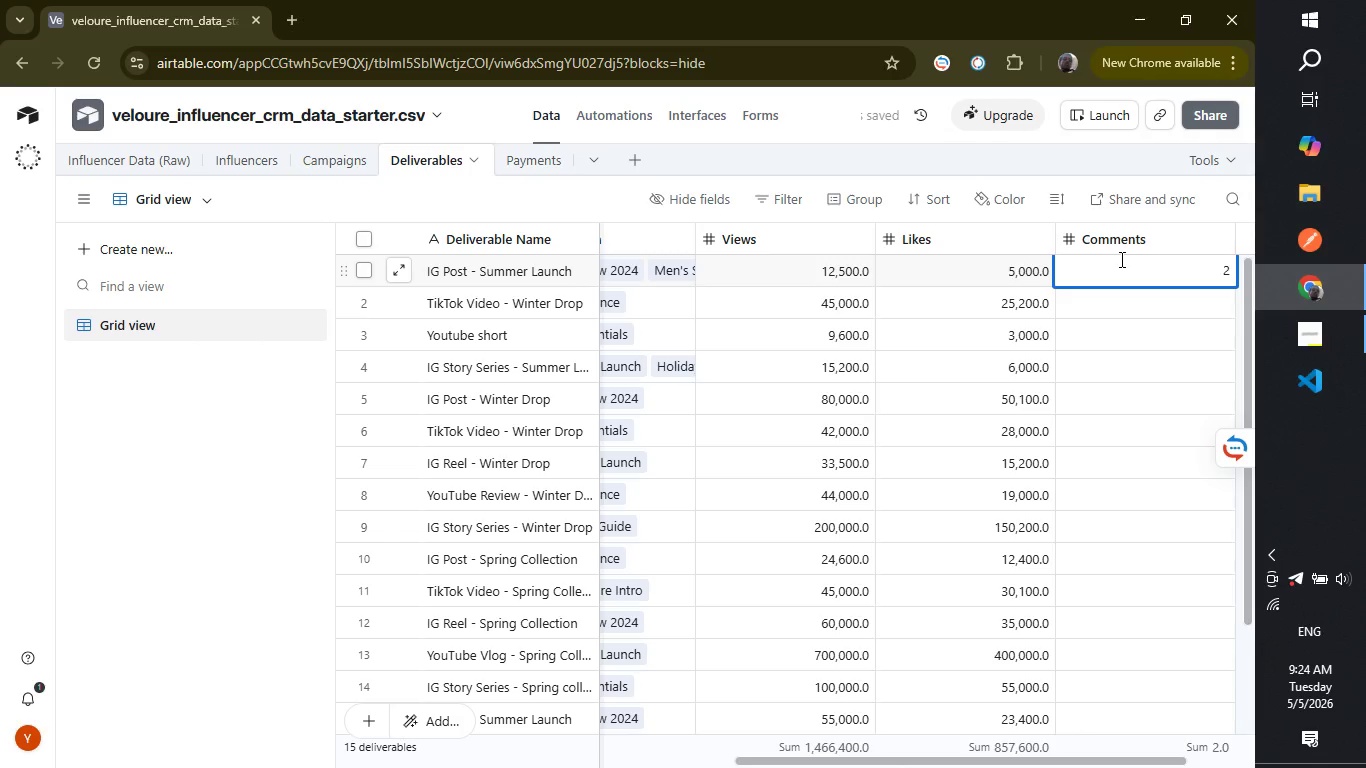 
type(400)
 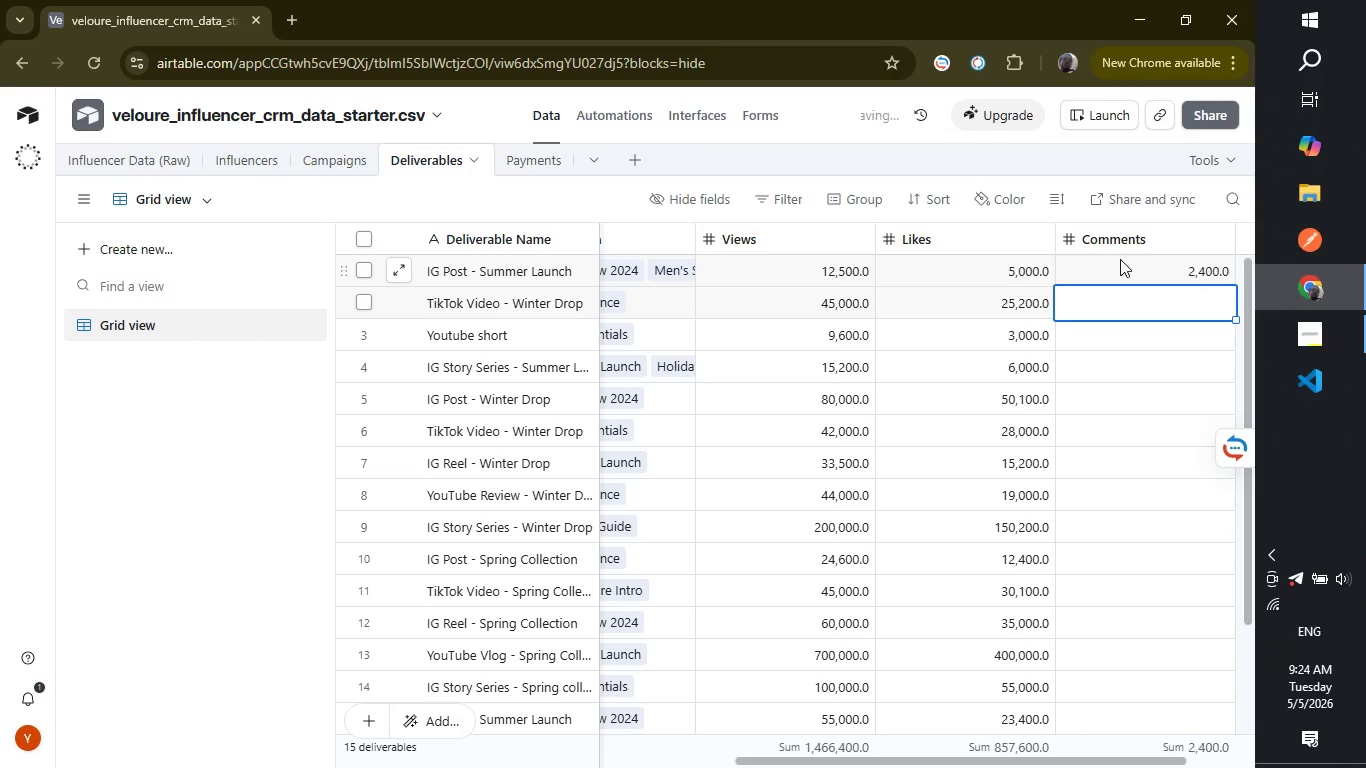 
key(Enter)
 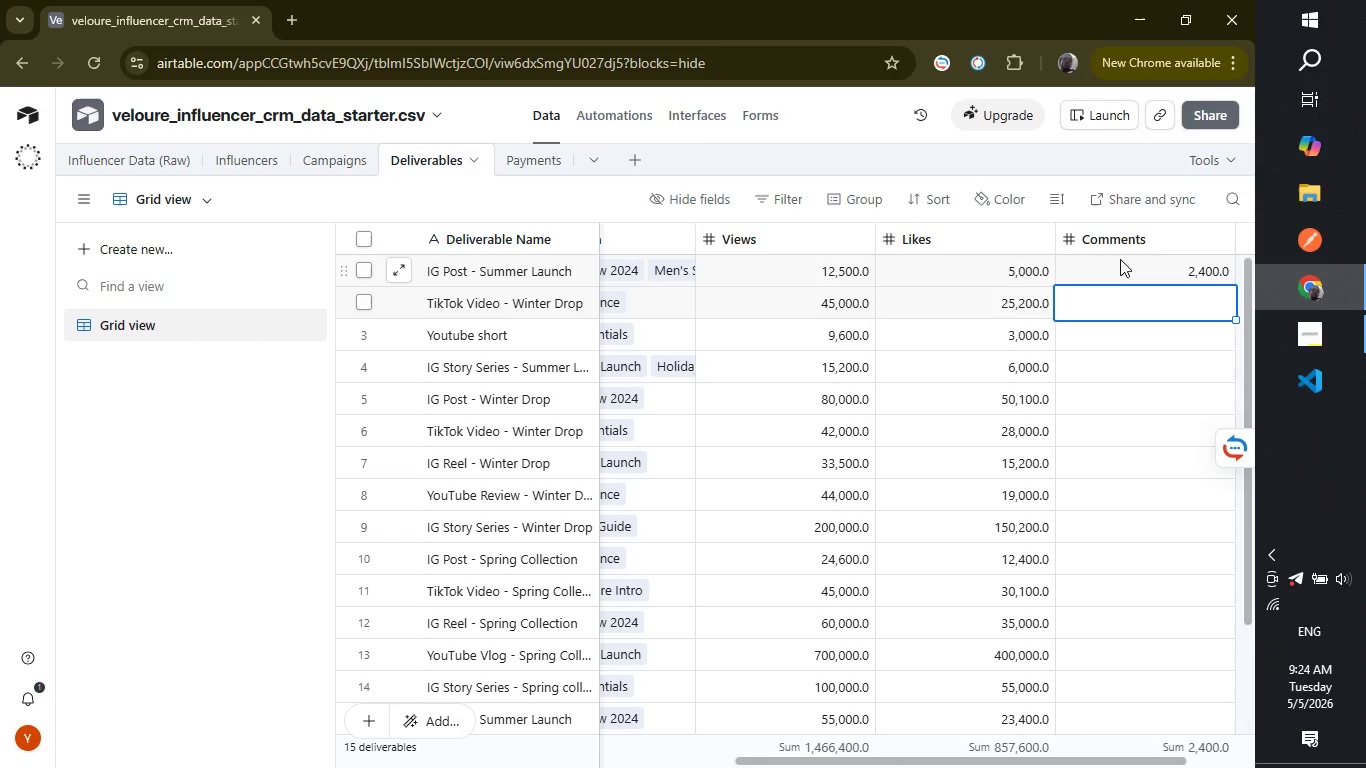 
wait(7.78)
 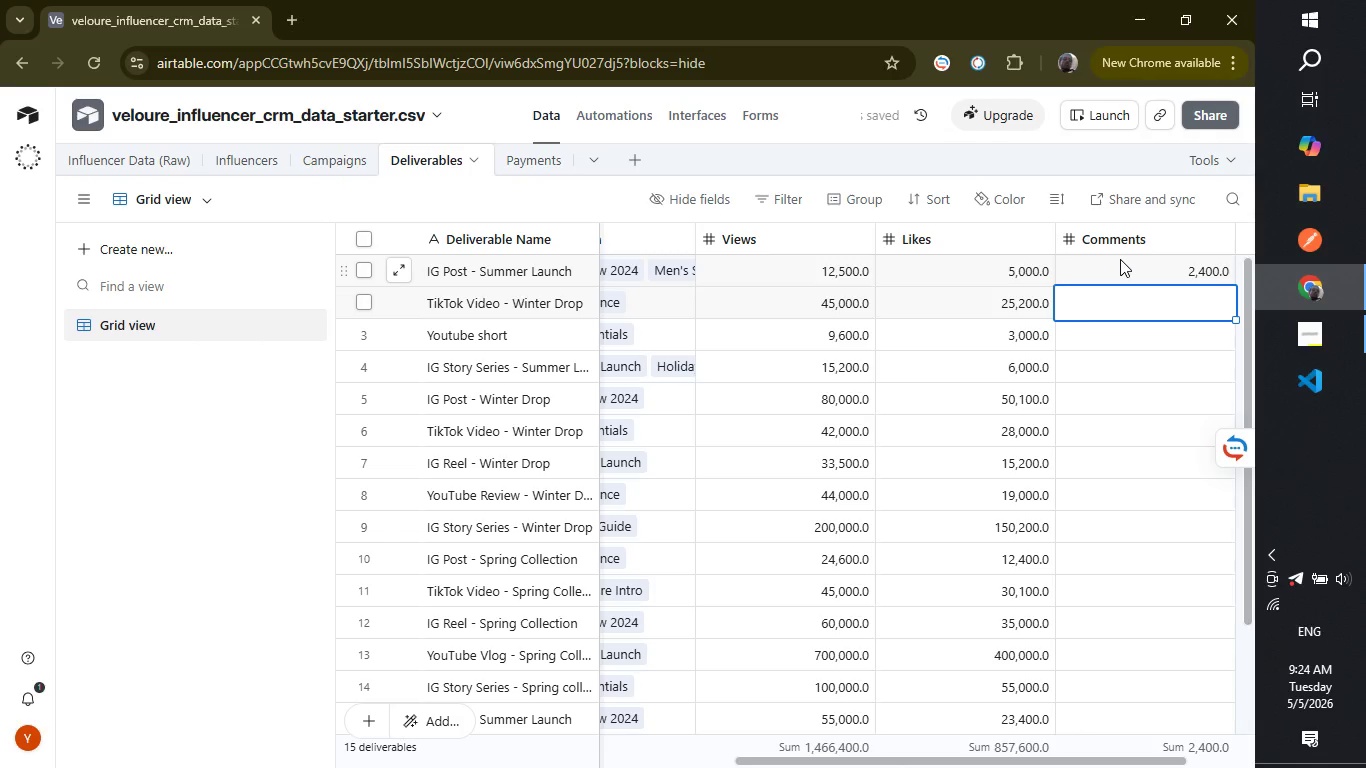 
type(5000)
 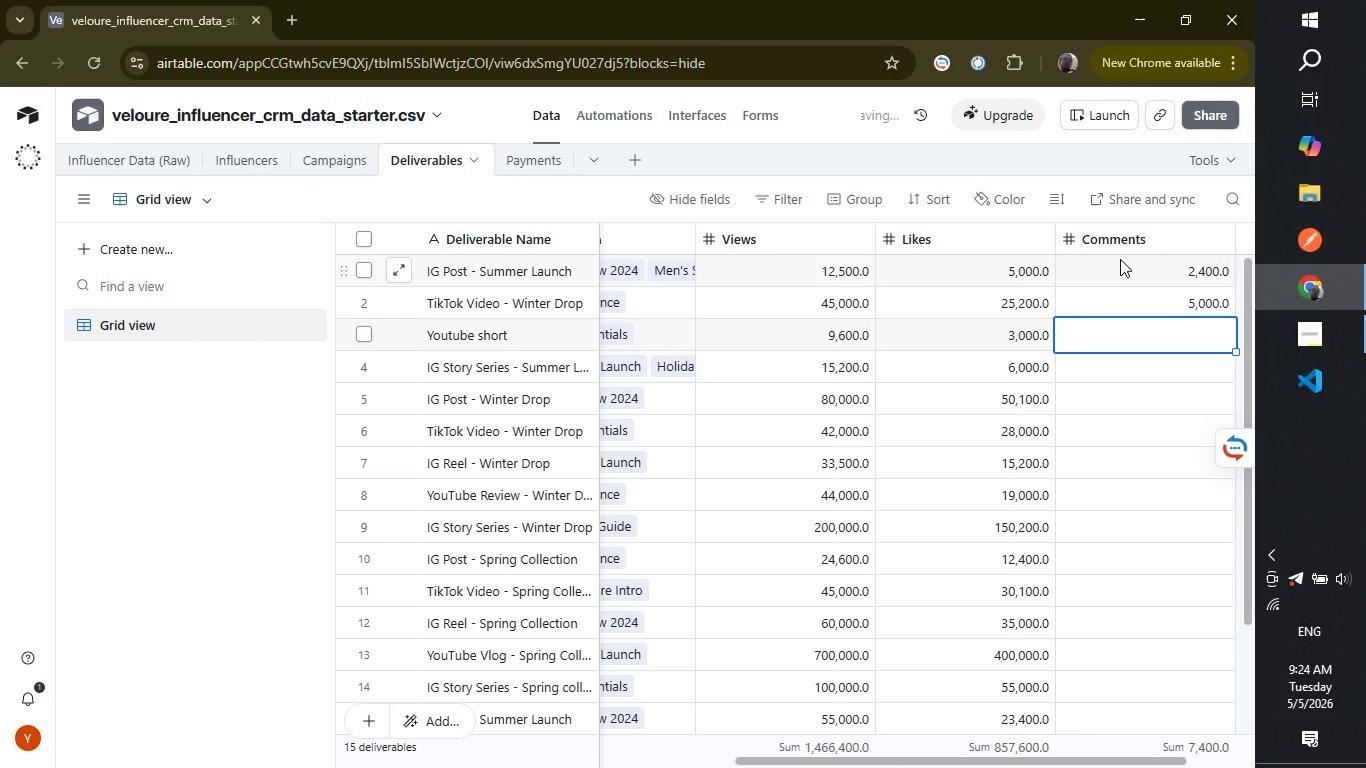 
key(Enter)
 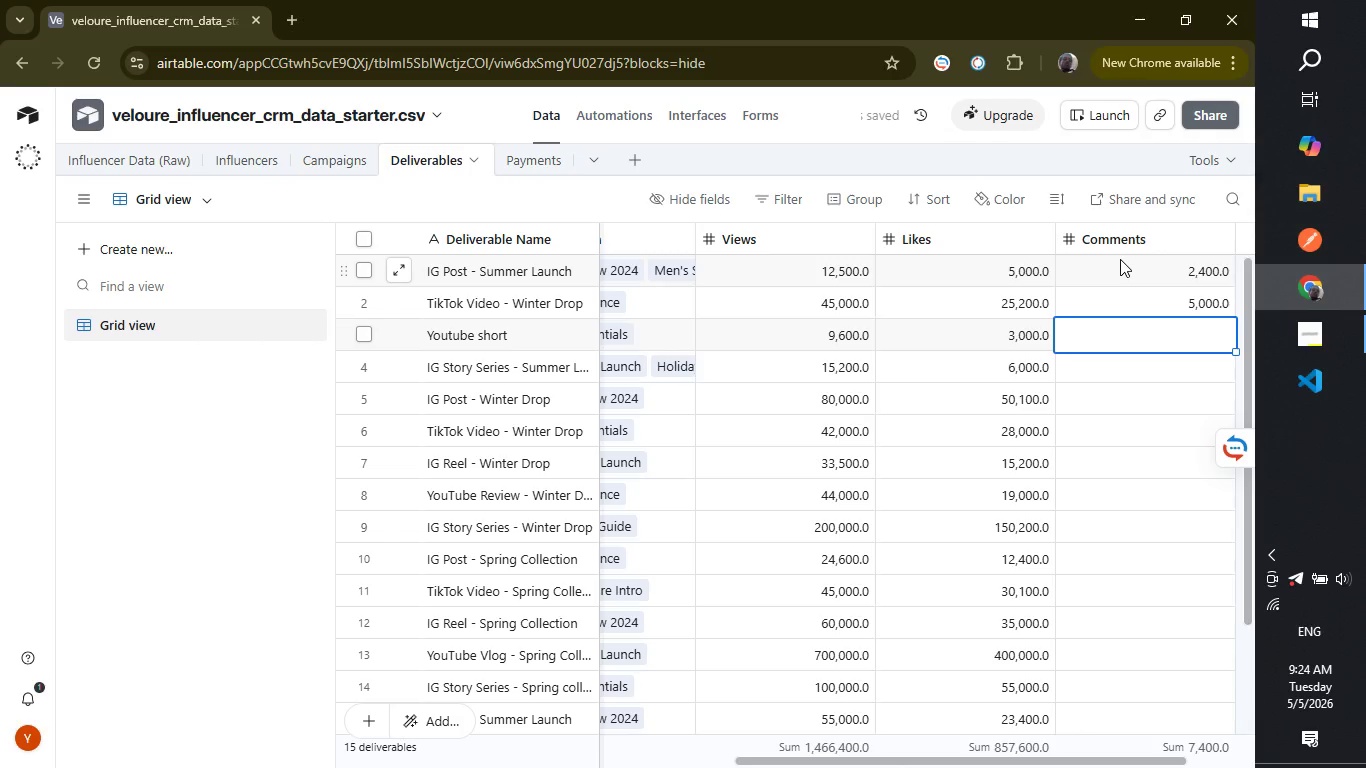 
type(700)
 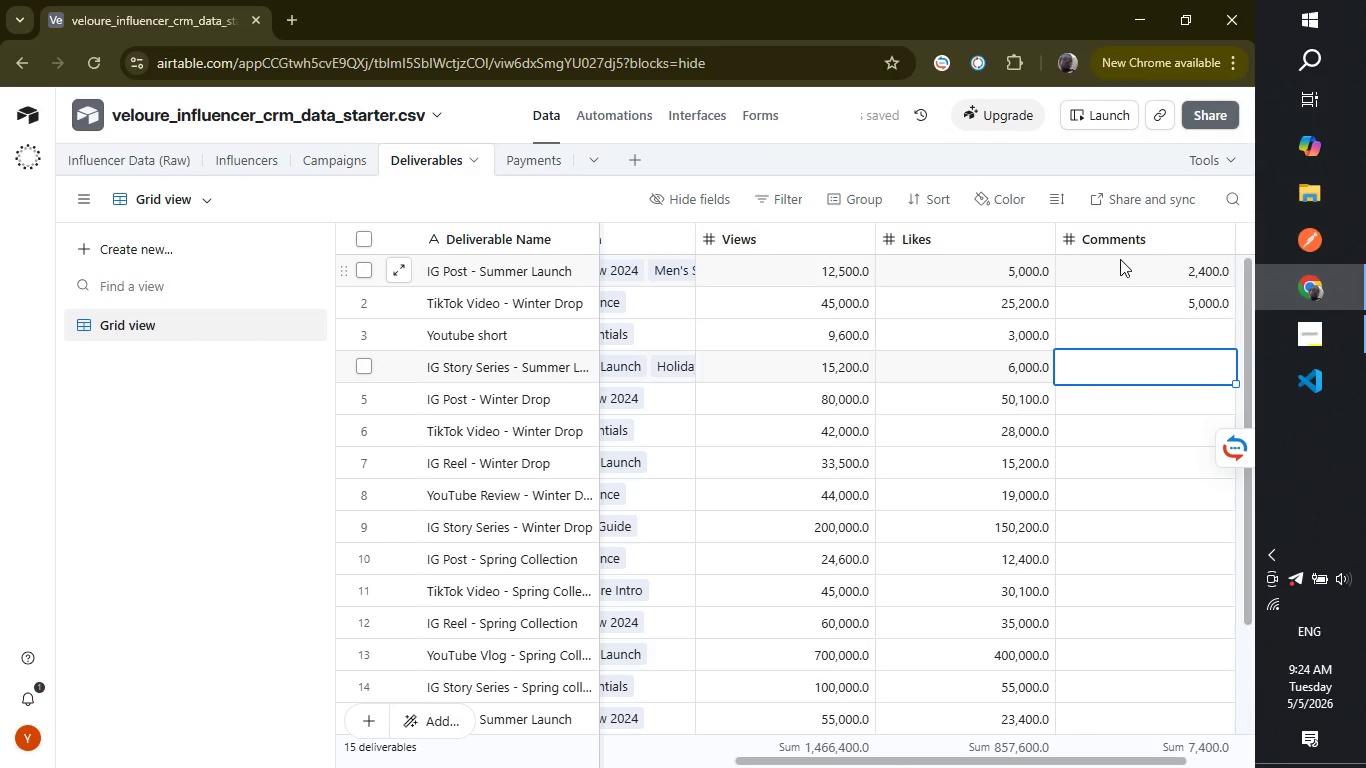 
key(Enter)
 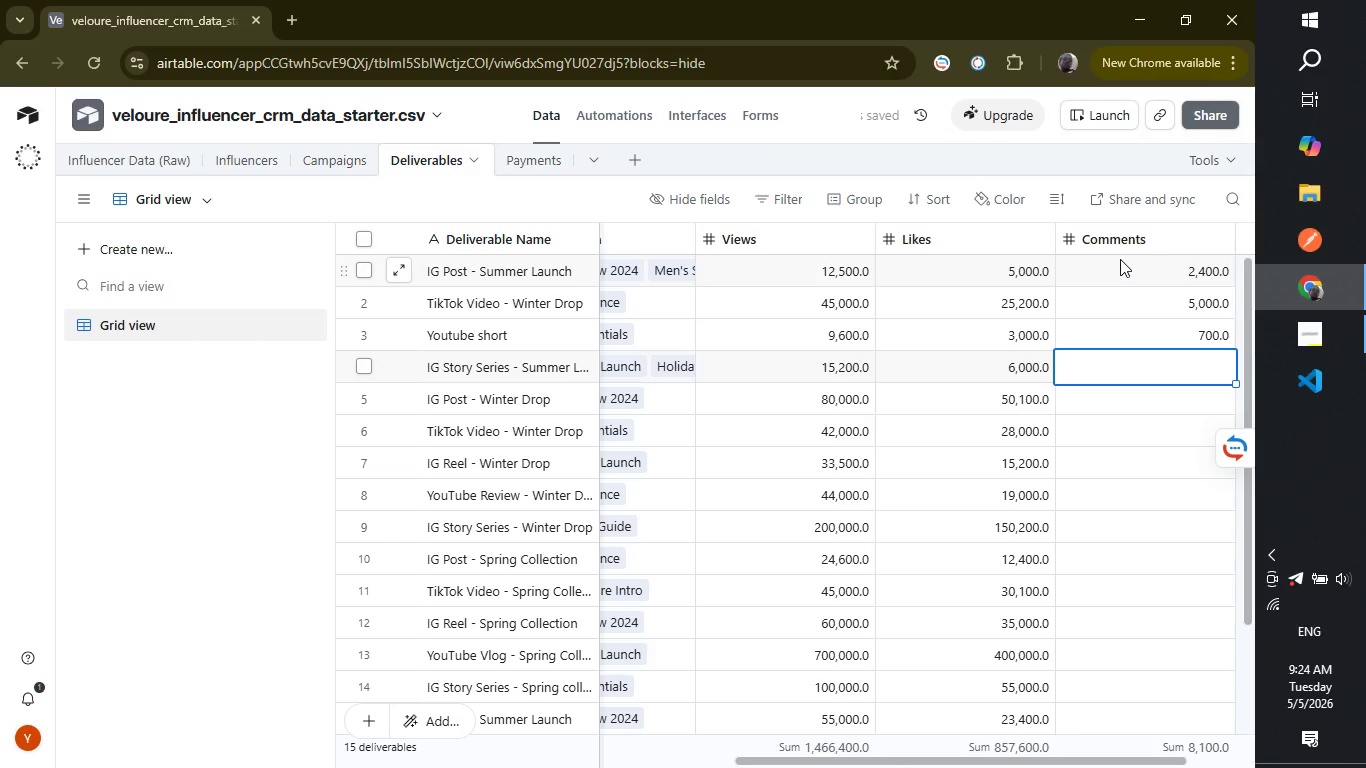 
type(425)
 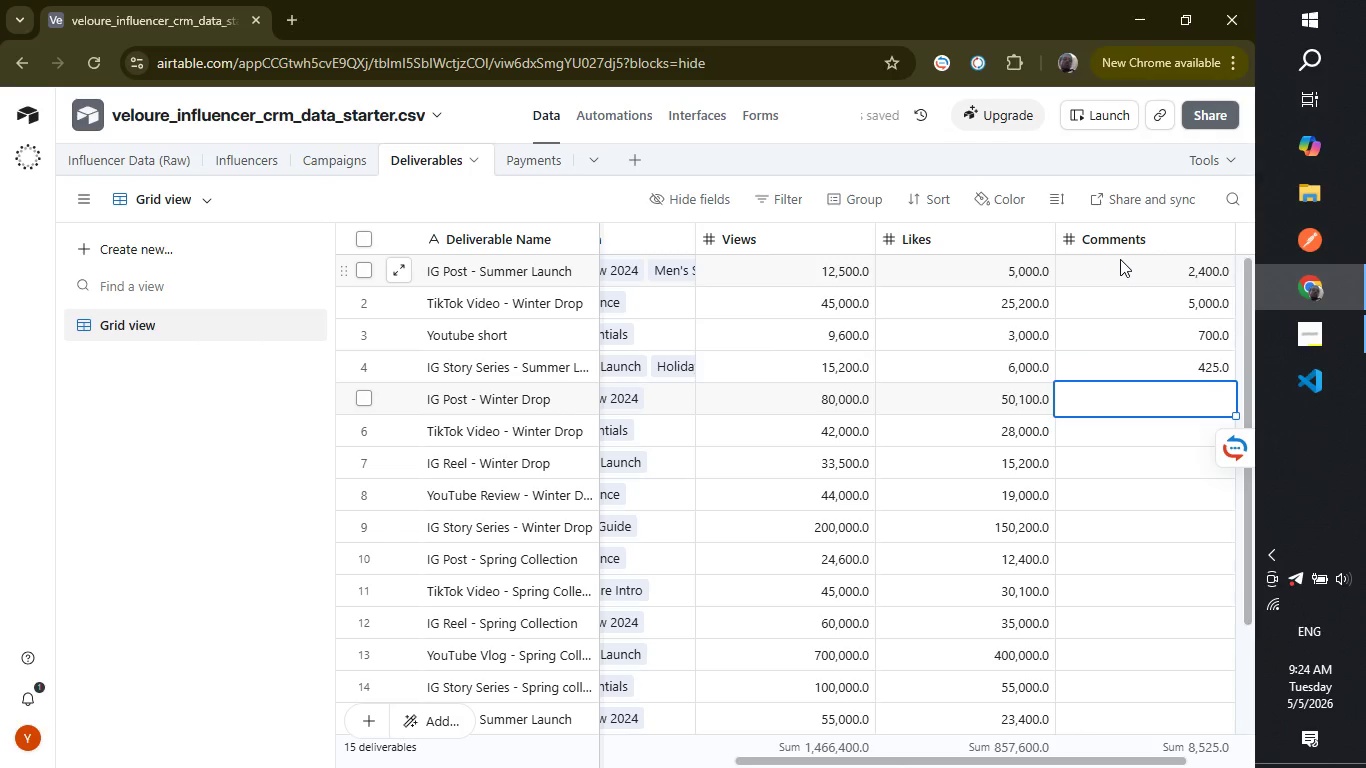 
key(Enter)
 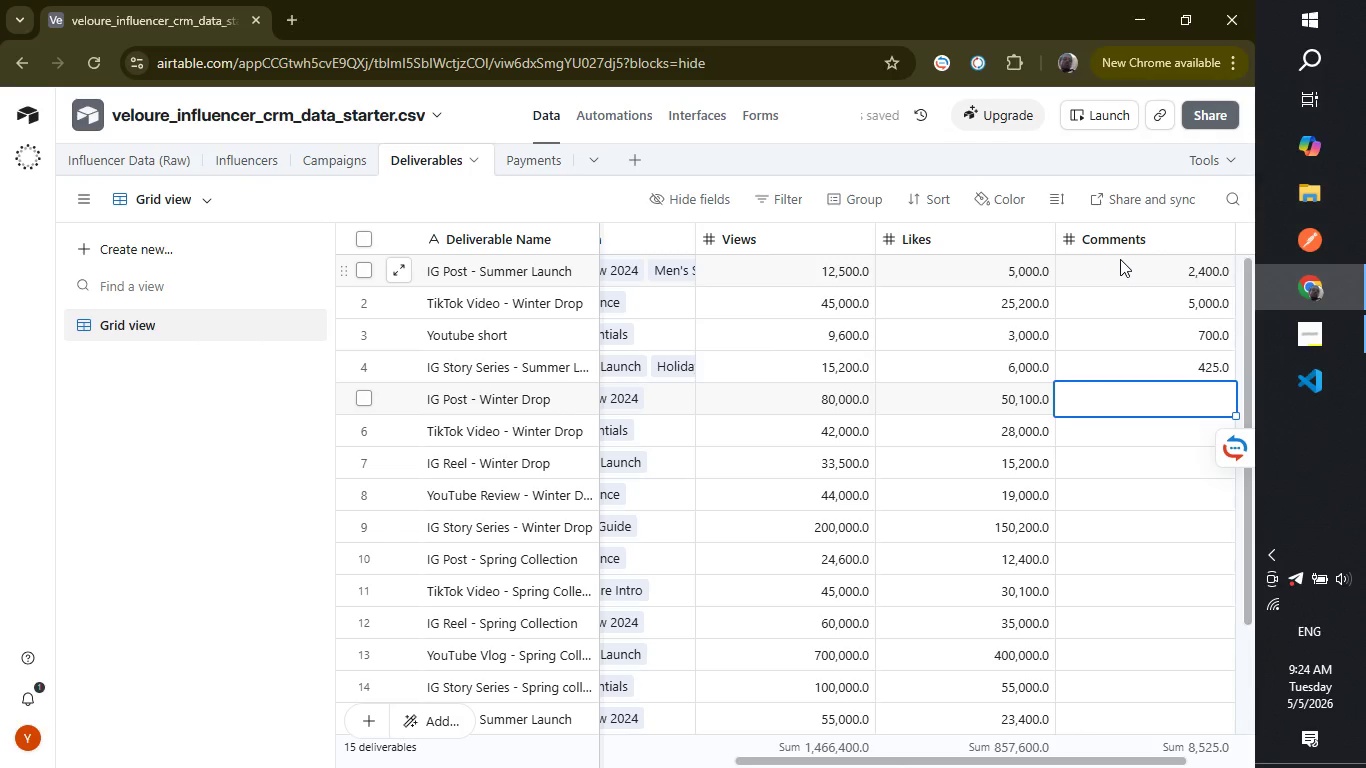 
wait(6.51)
 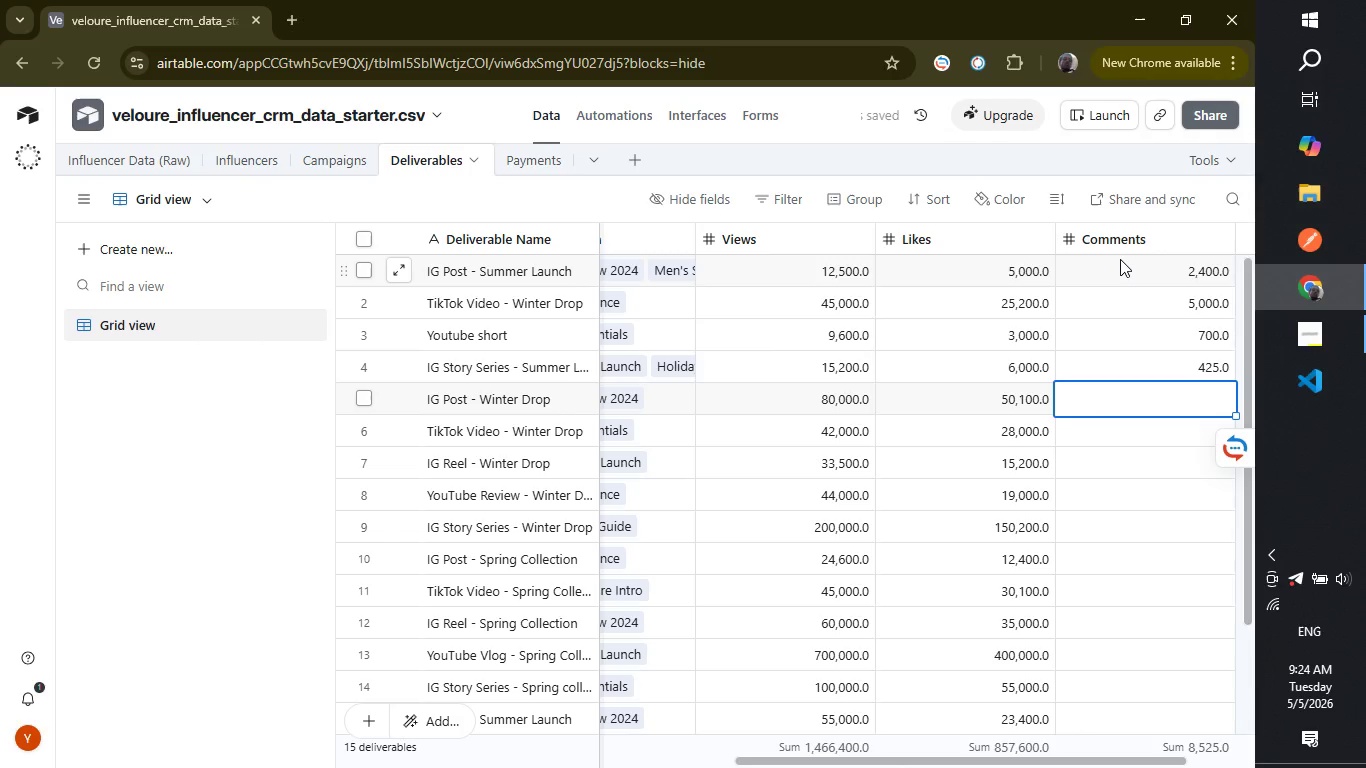 
type(11000)
 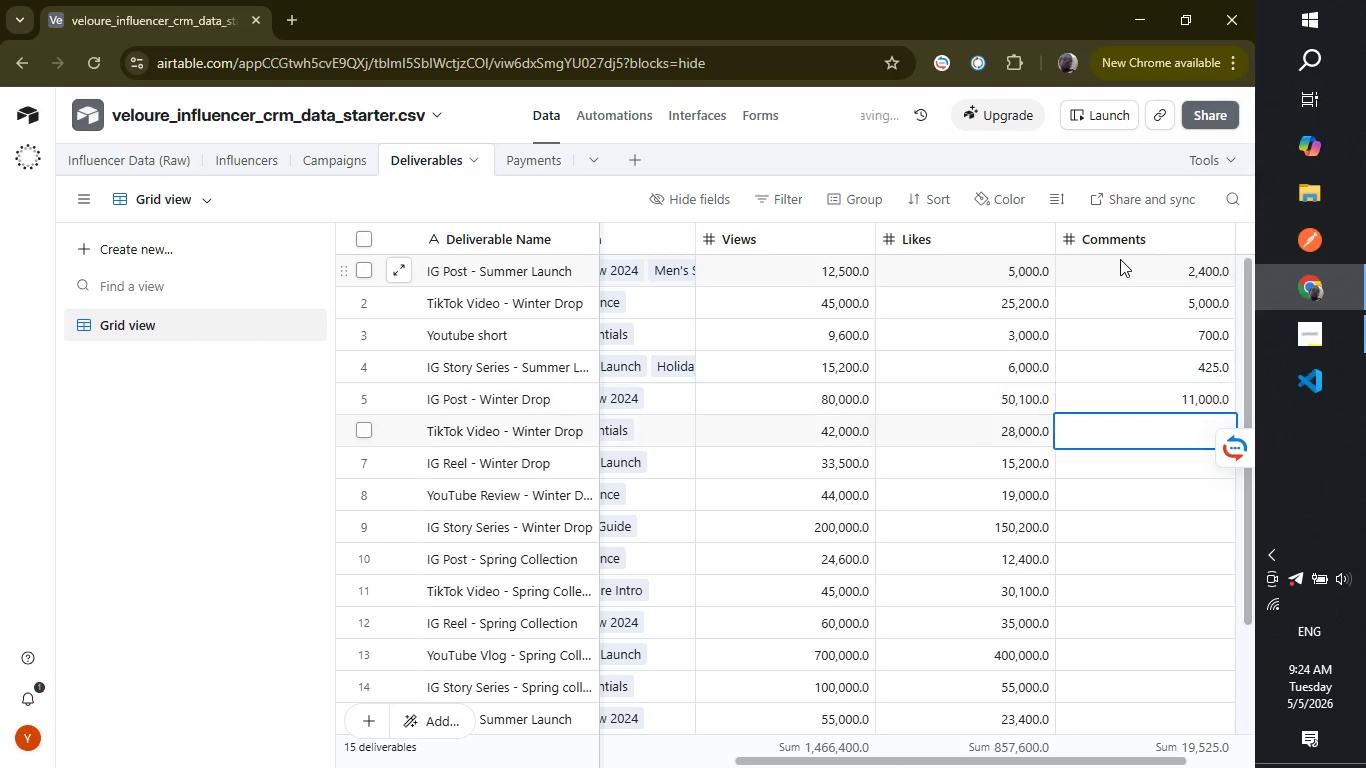 
key(Enter)
 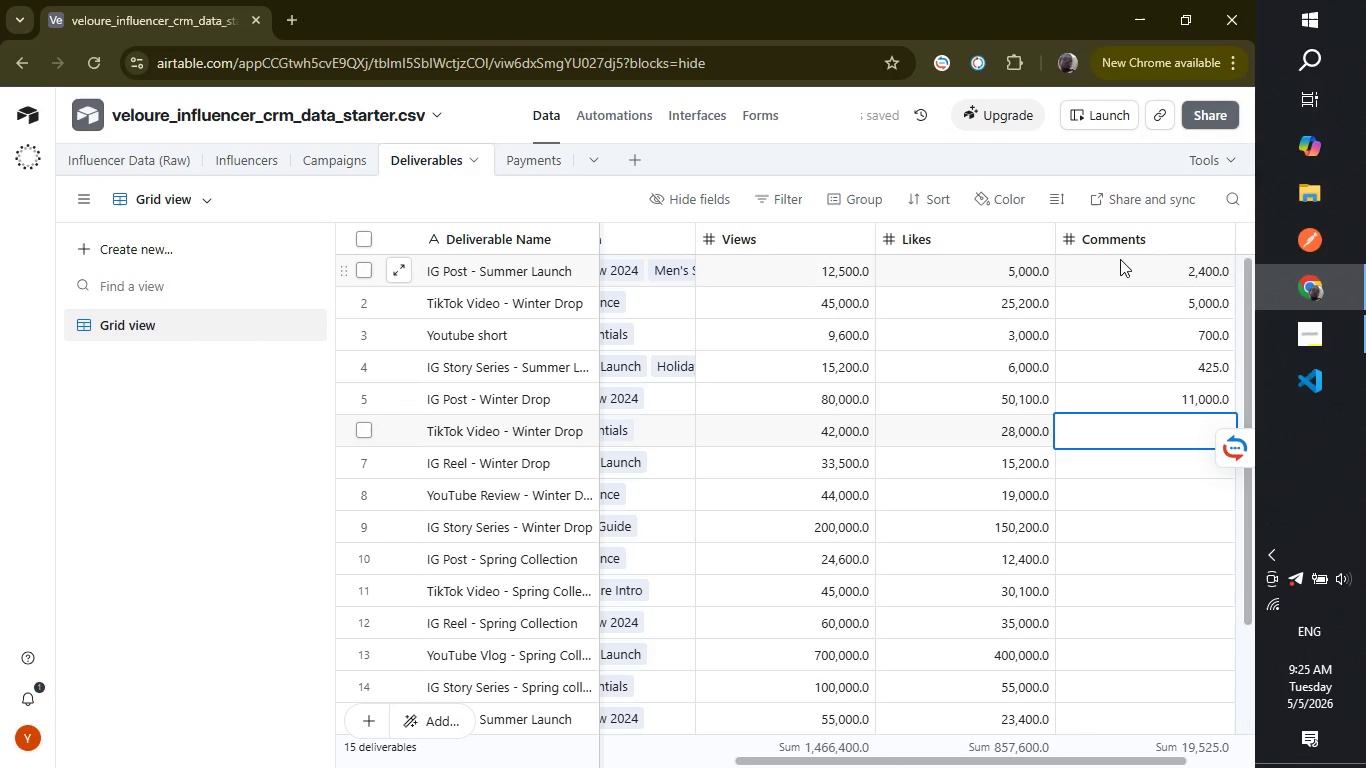 
type(4000)
 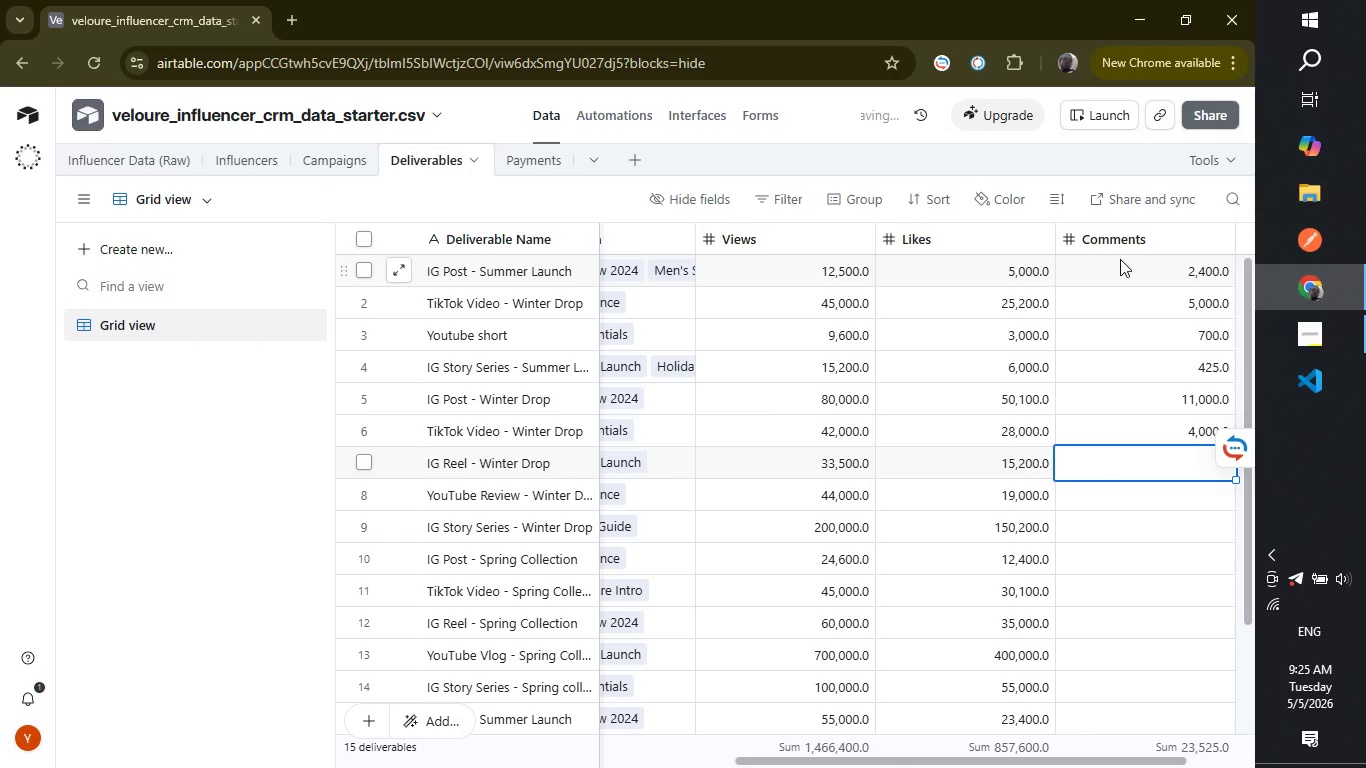 
key(Enter)
 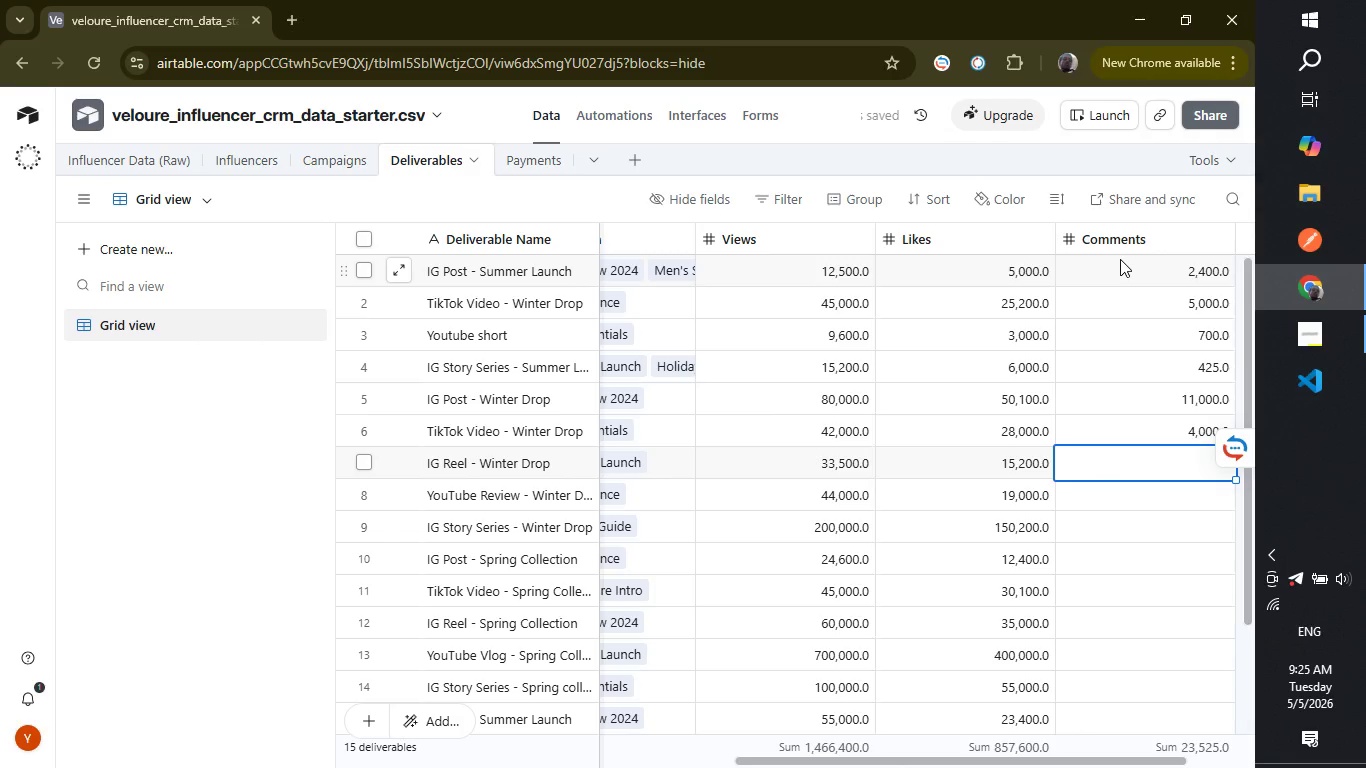 
type(9000)
 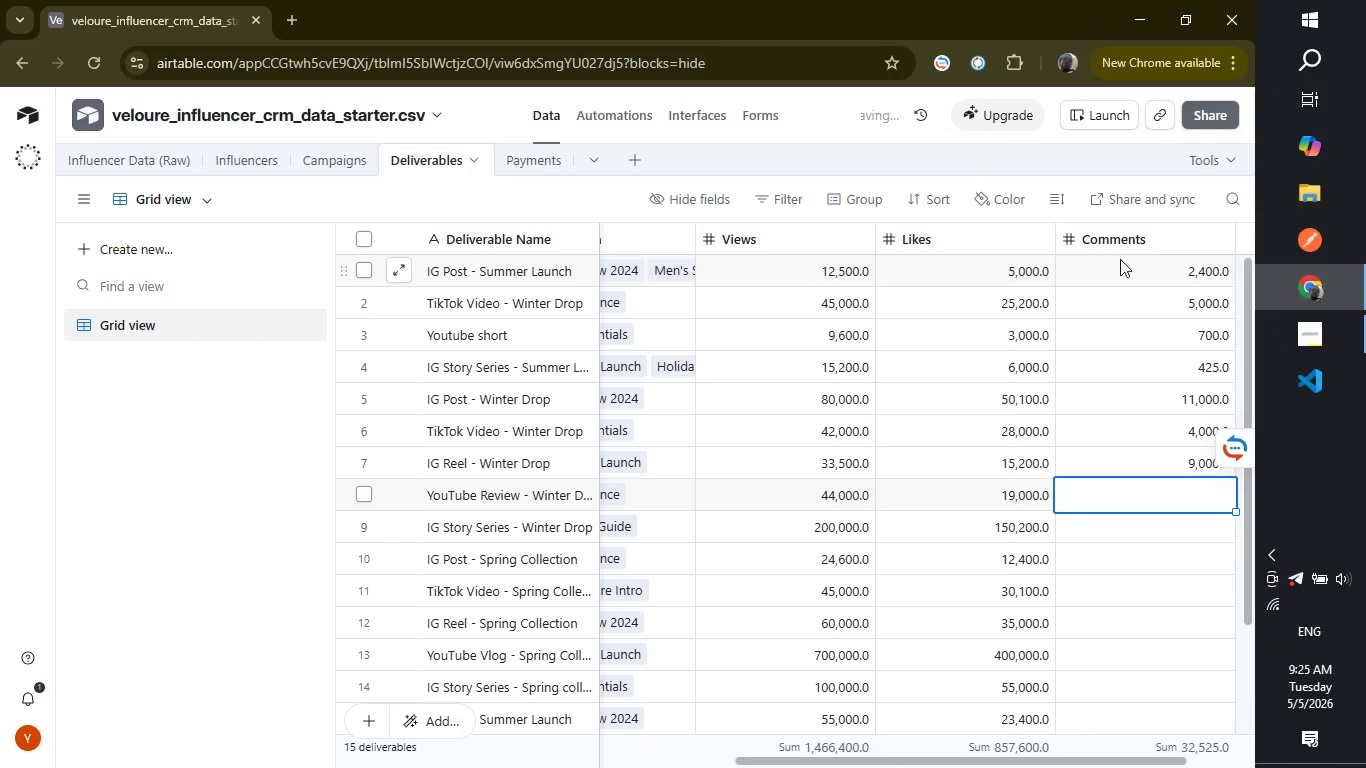 
key(Enter)
 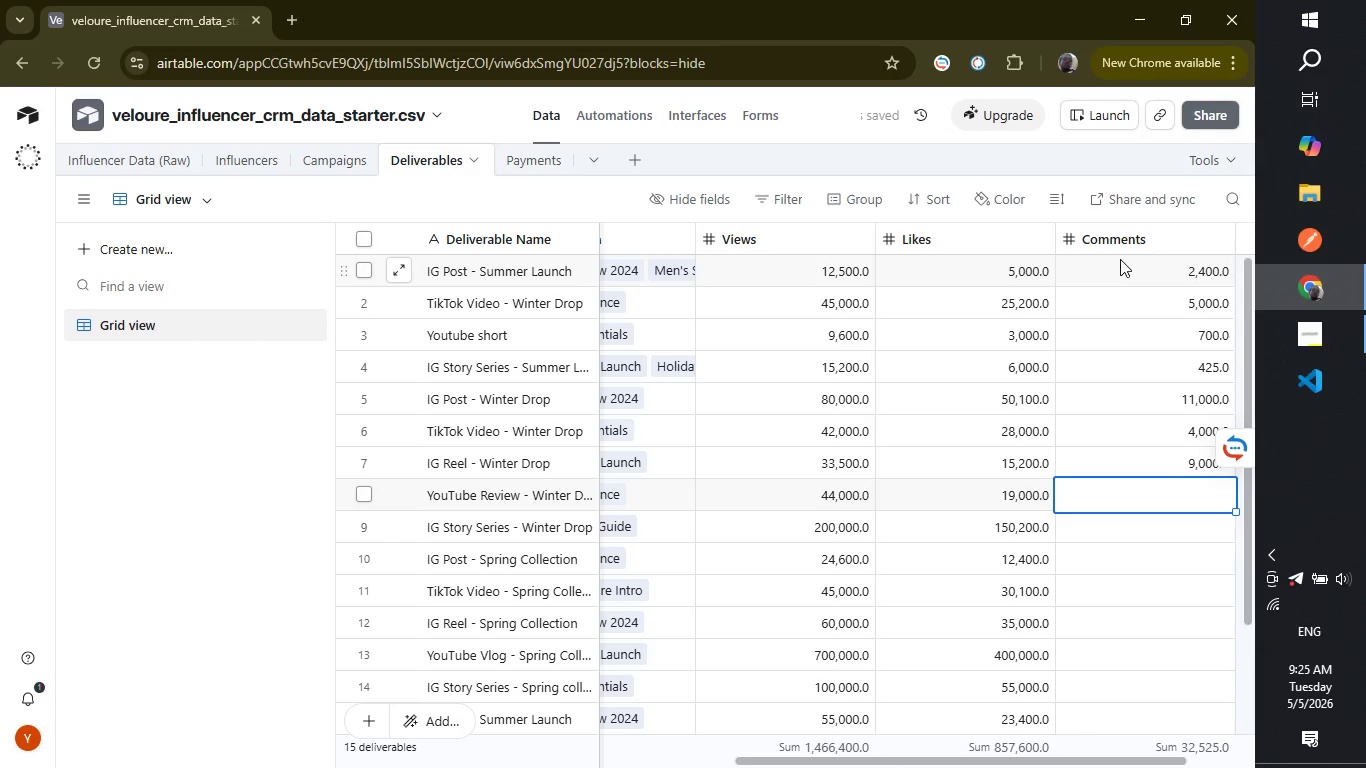 
type(2000)
 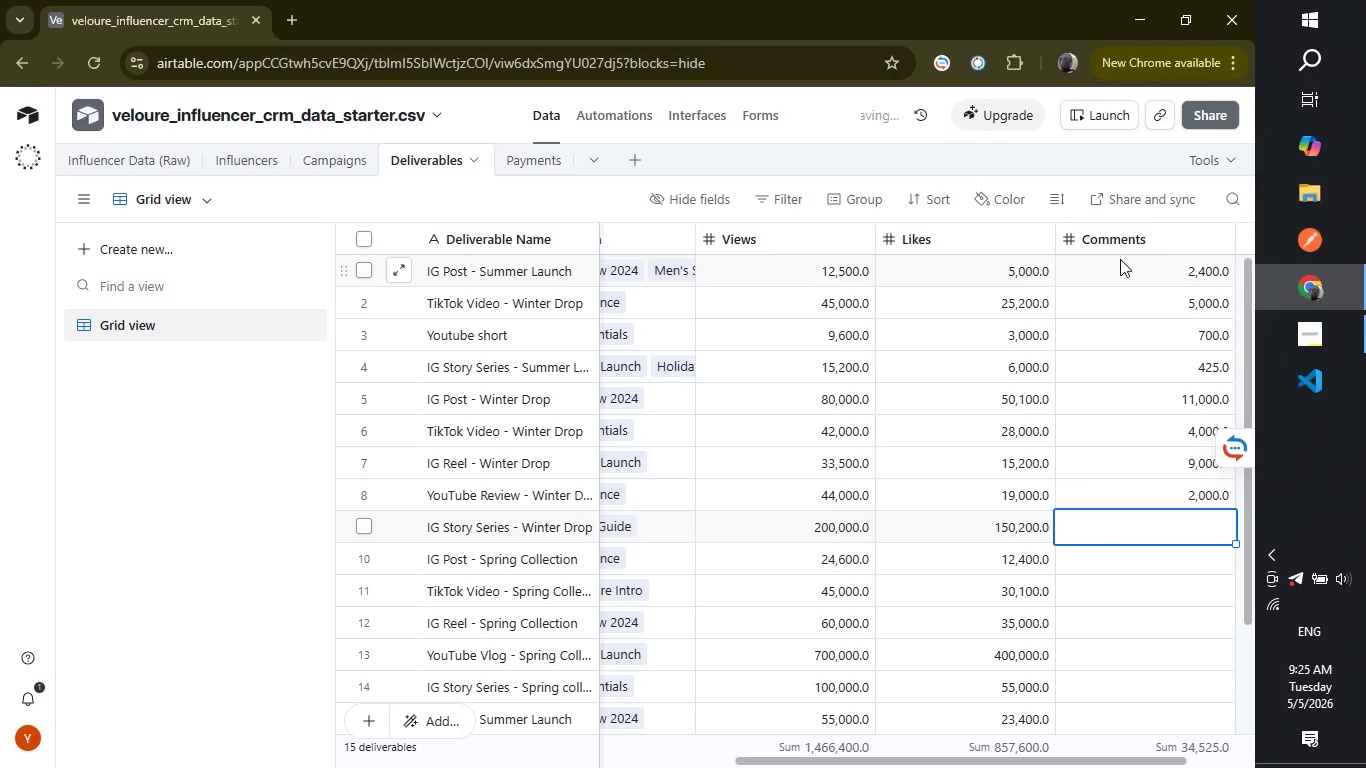 
key(Enter)
 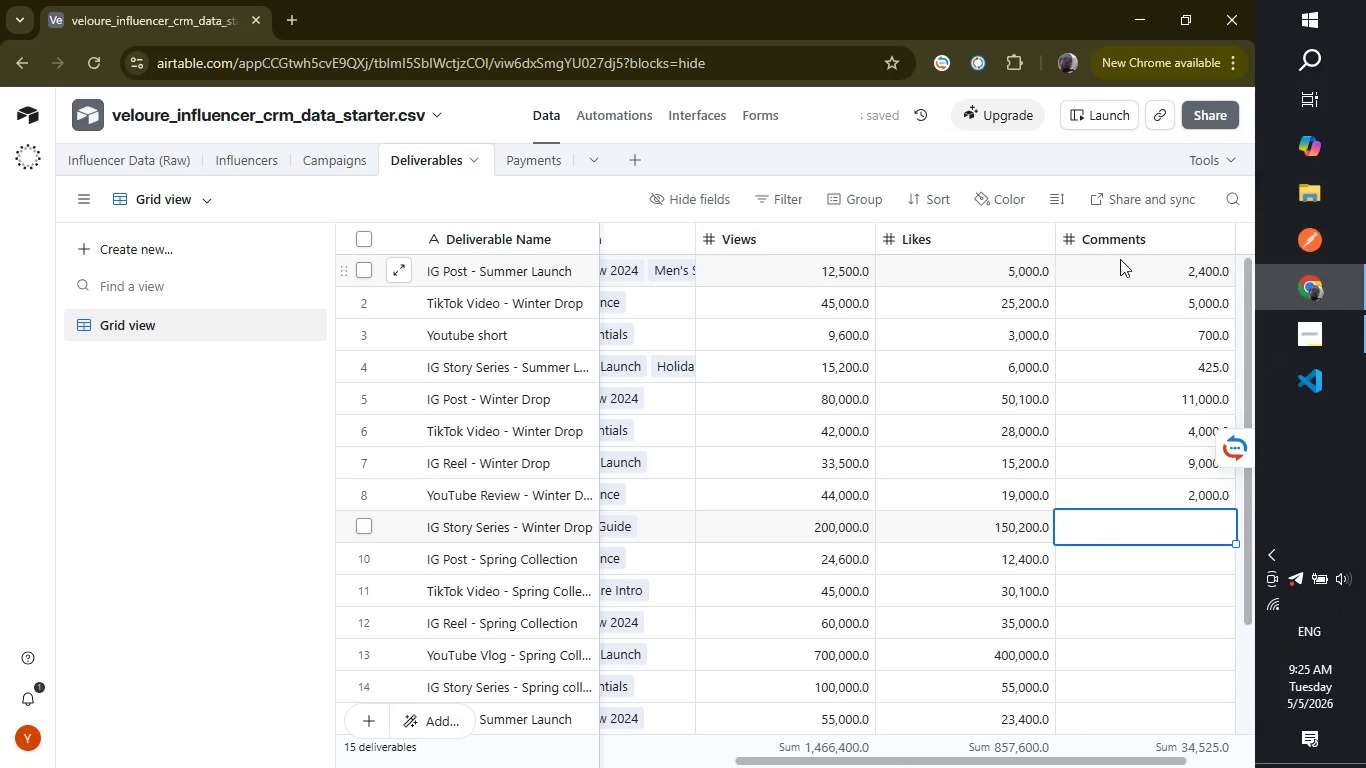 
left_click([1120, 259])
 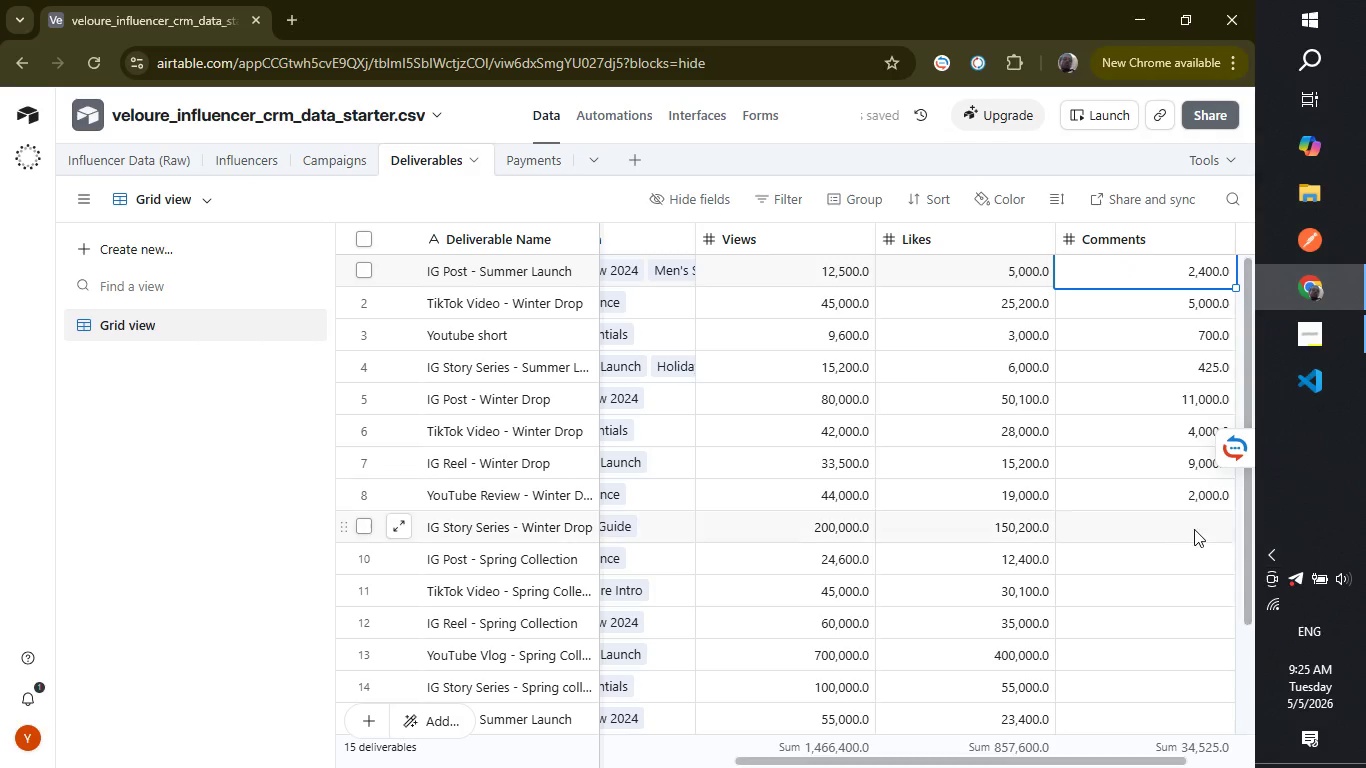 
left_click([1182, 529])
 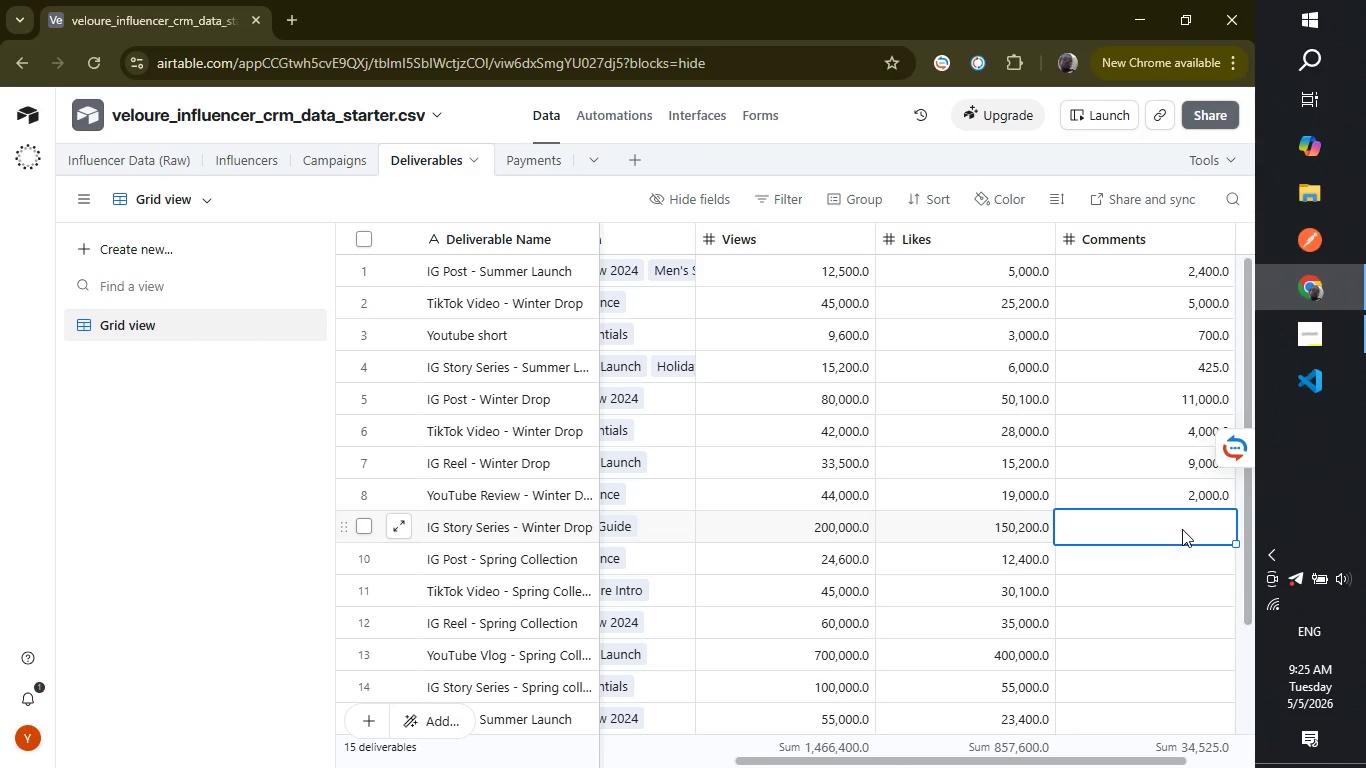 
type(10000)
 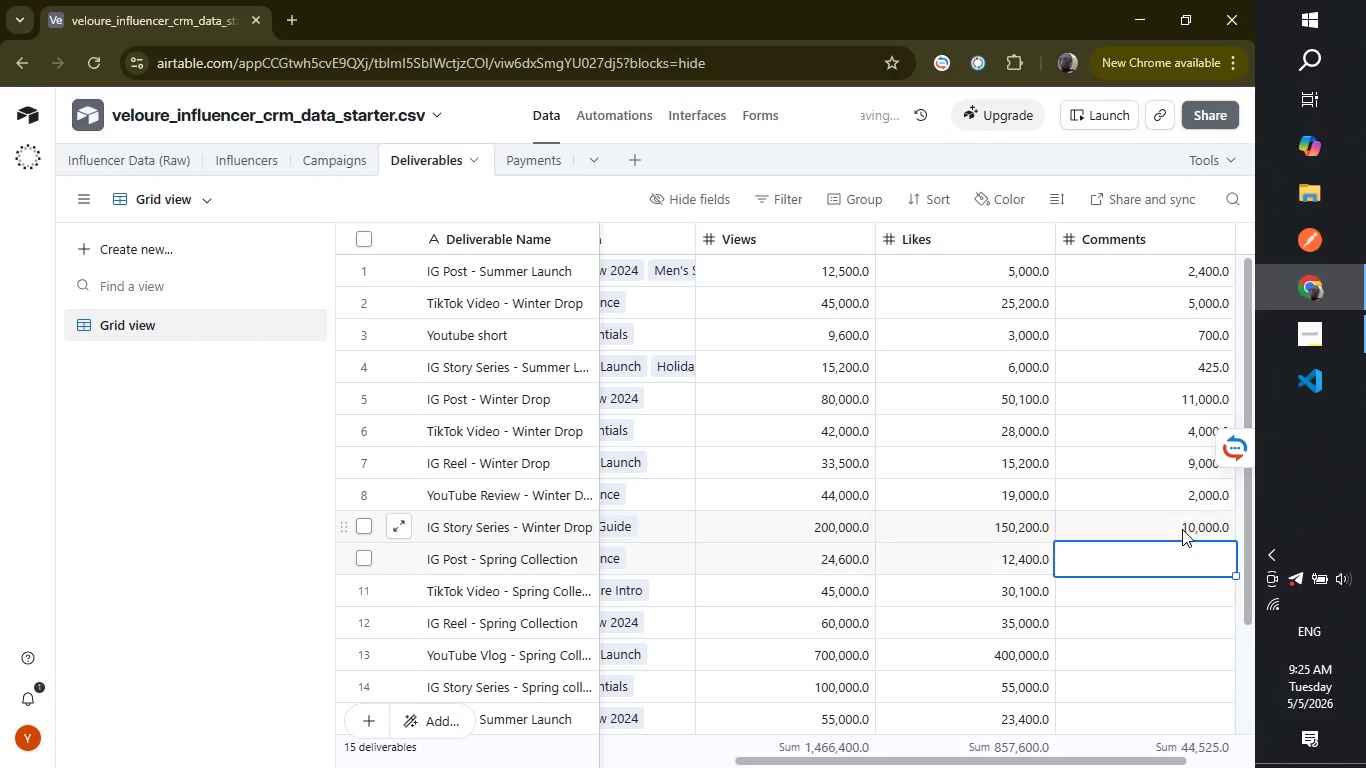 
key(Enter)
 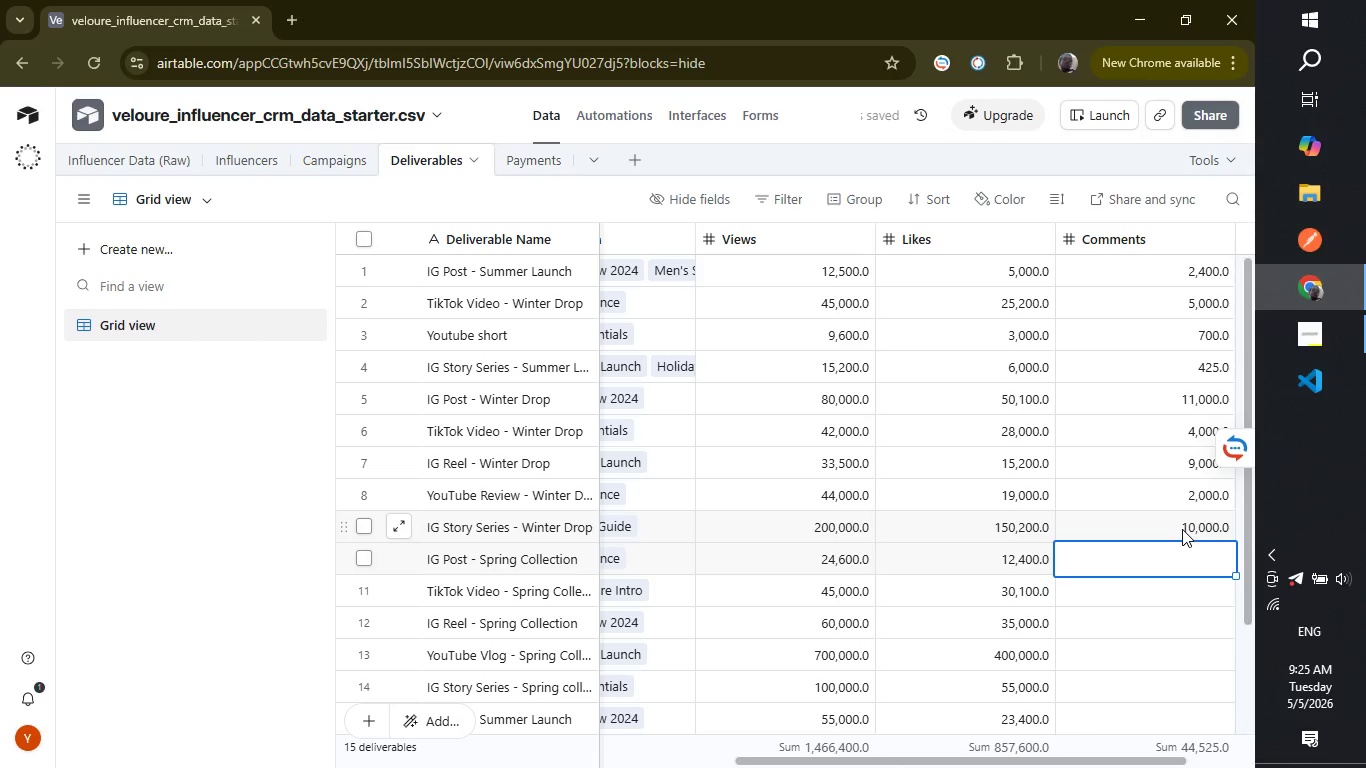 
wait(8.66)
 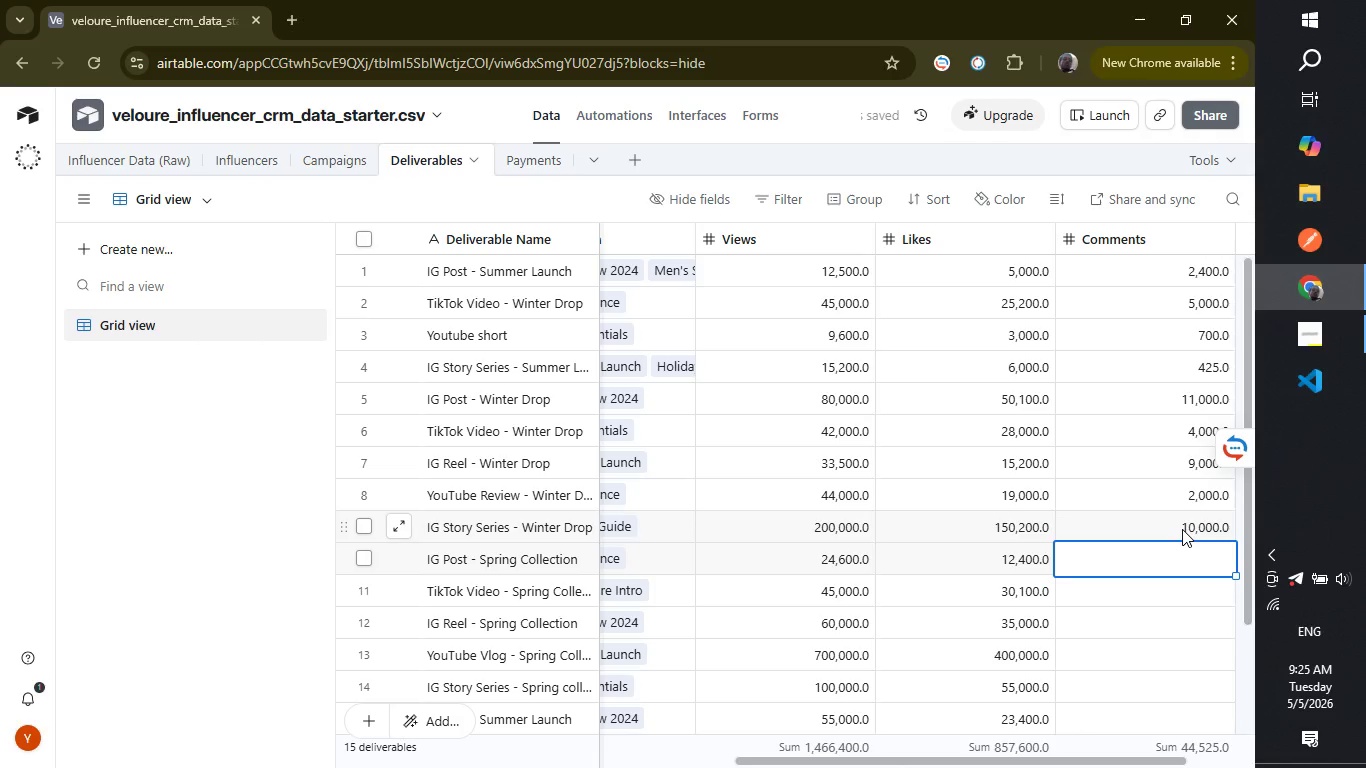 
type(8)
key(Backspace)
type(1250)
 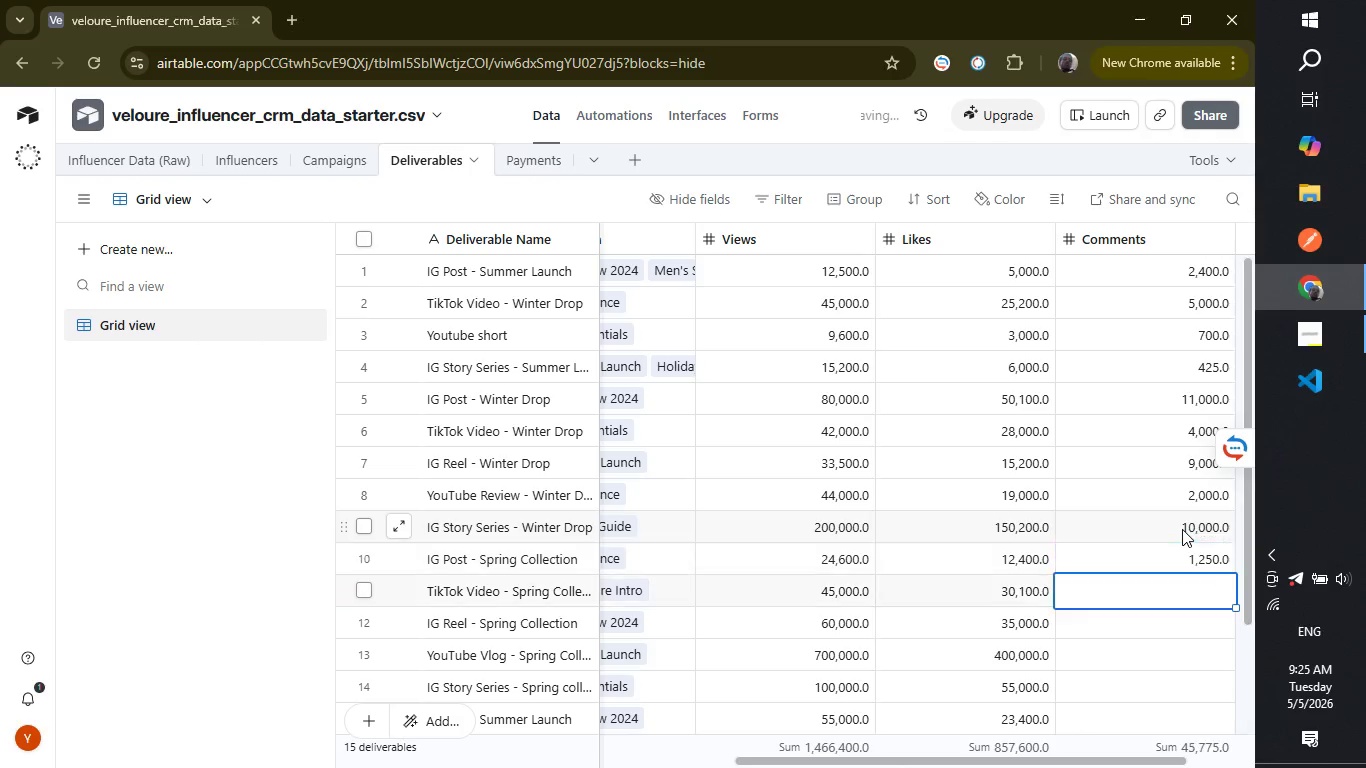 
key(Enter)
 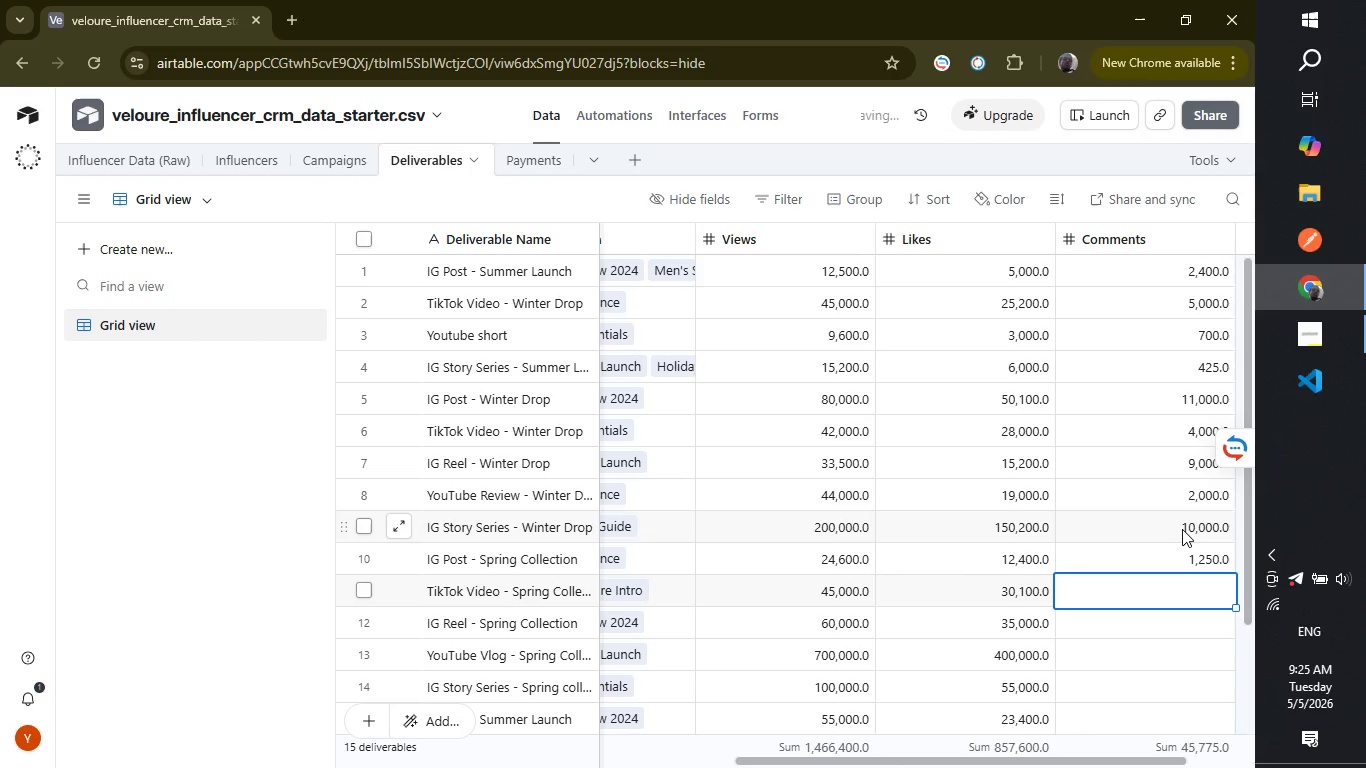 
type(85)
 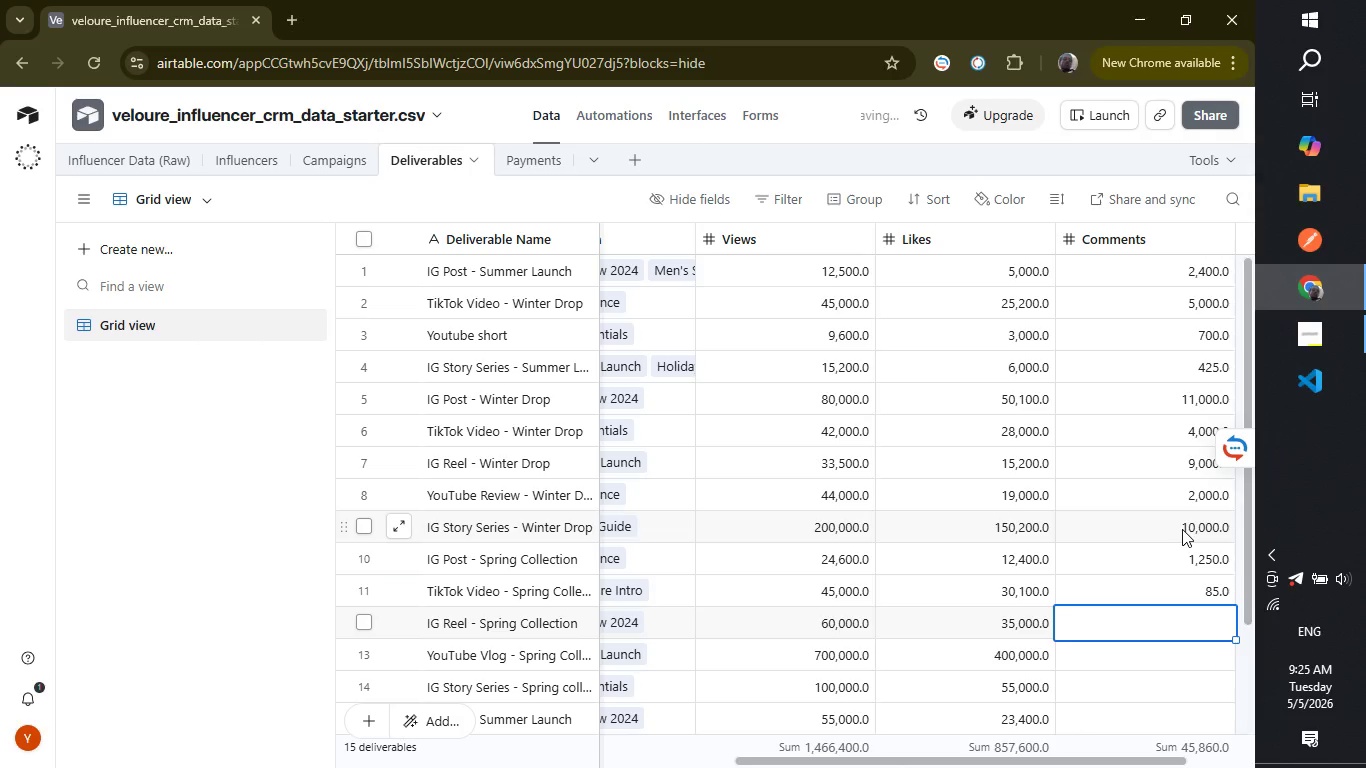 
key(Enter)
 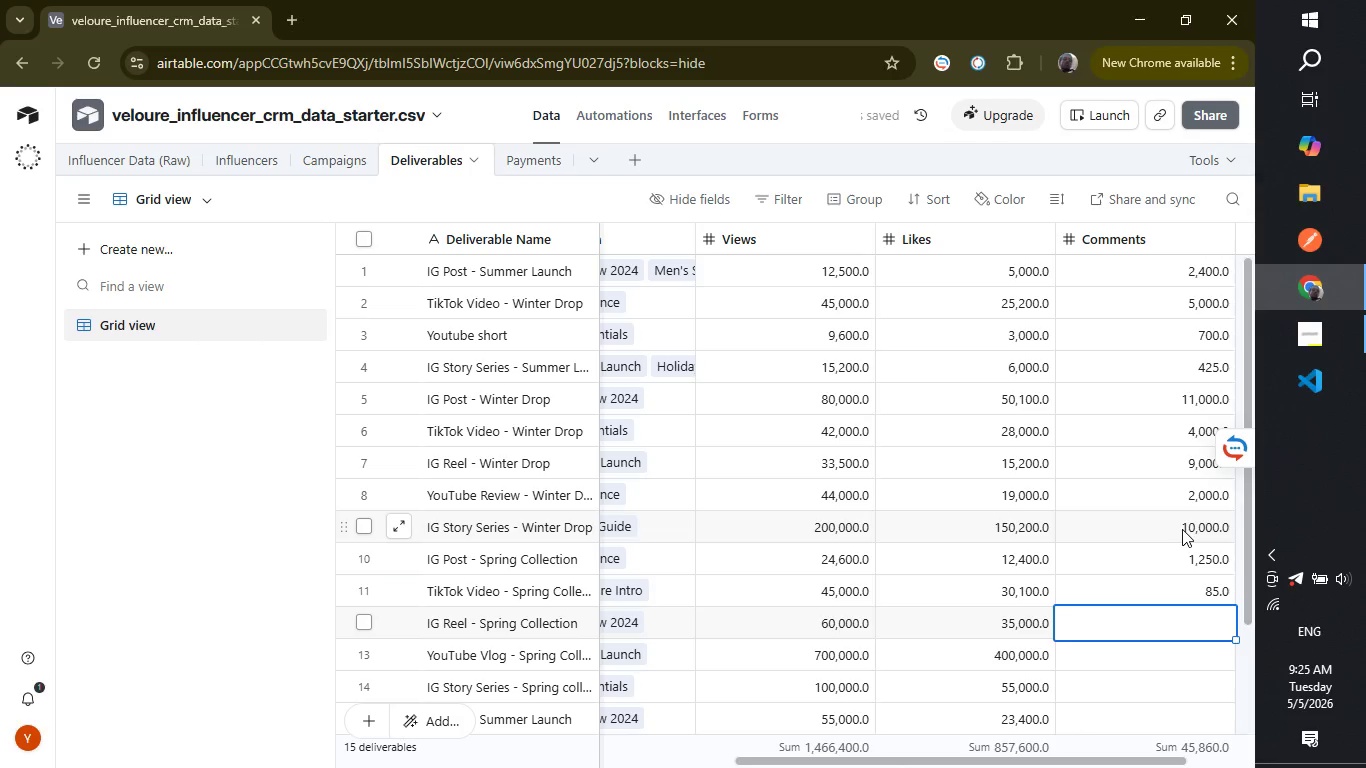 
type(2430)
 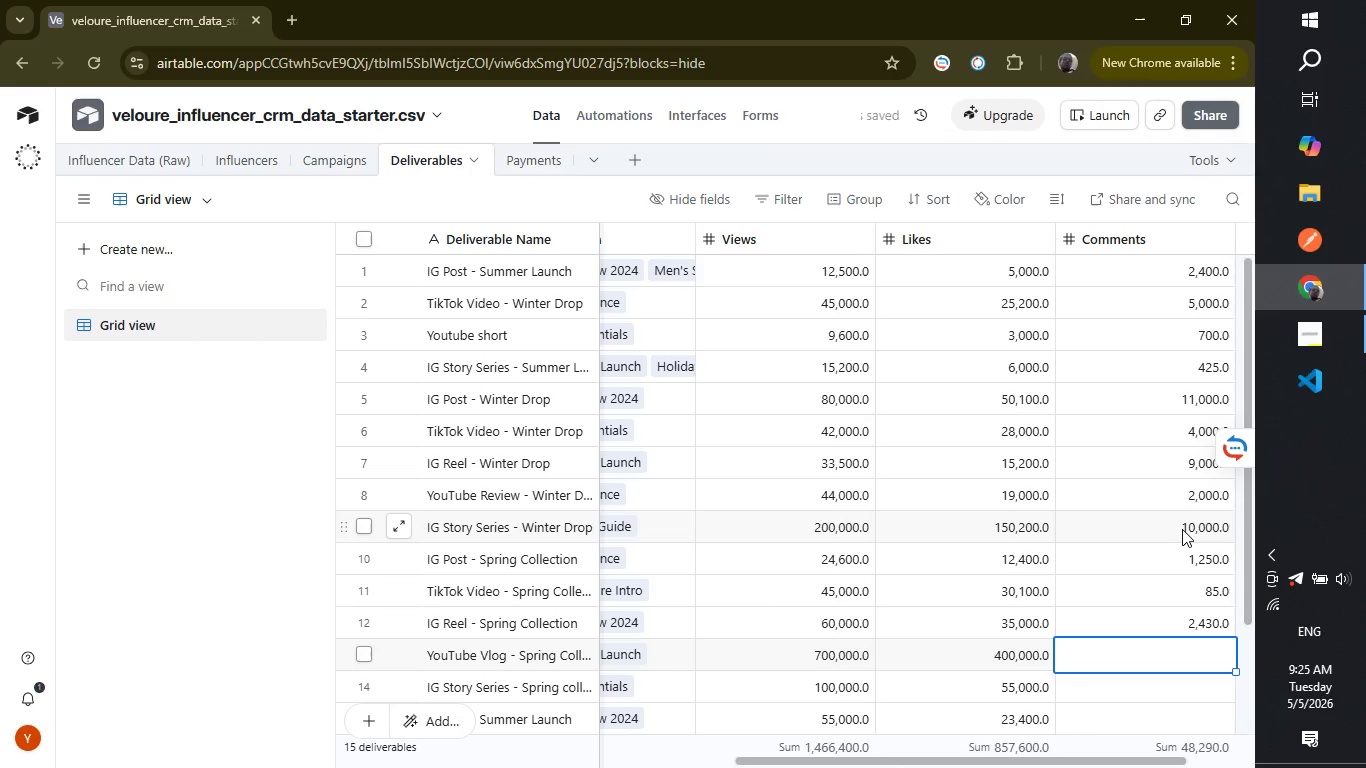 
key(Enter)
 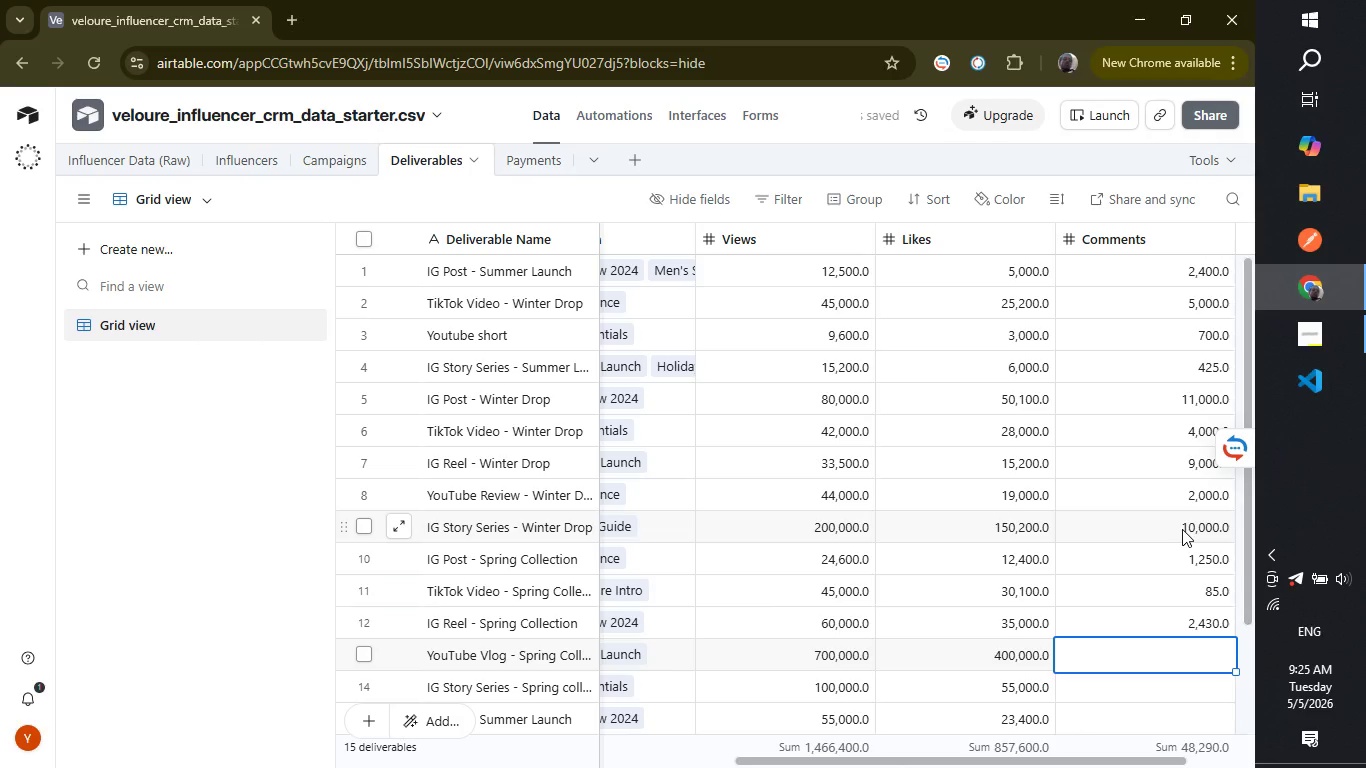 
wait(9.48)
 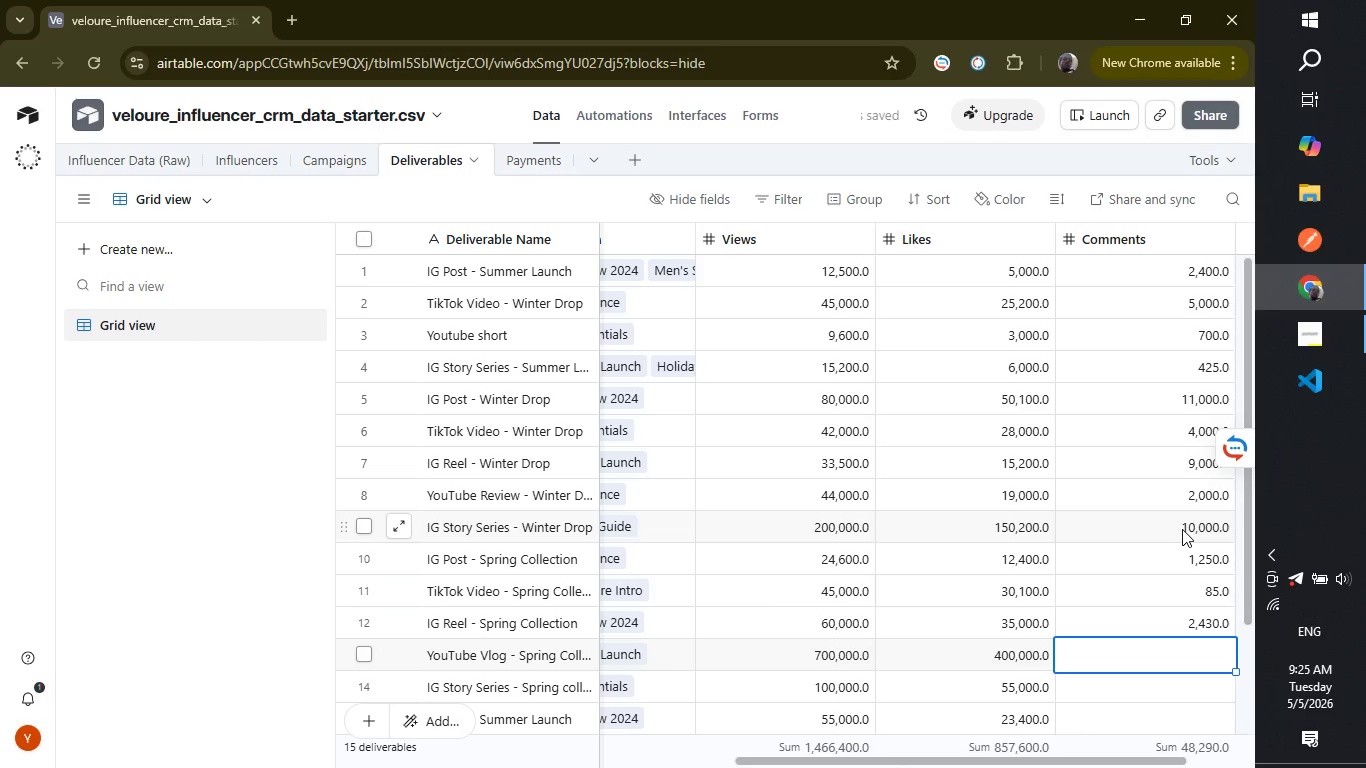 
type(3000)
 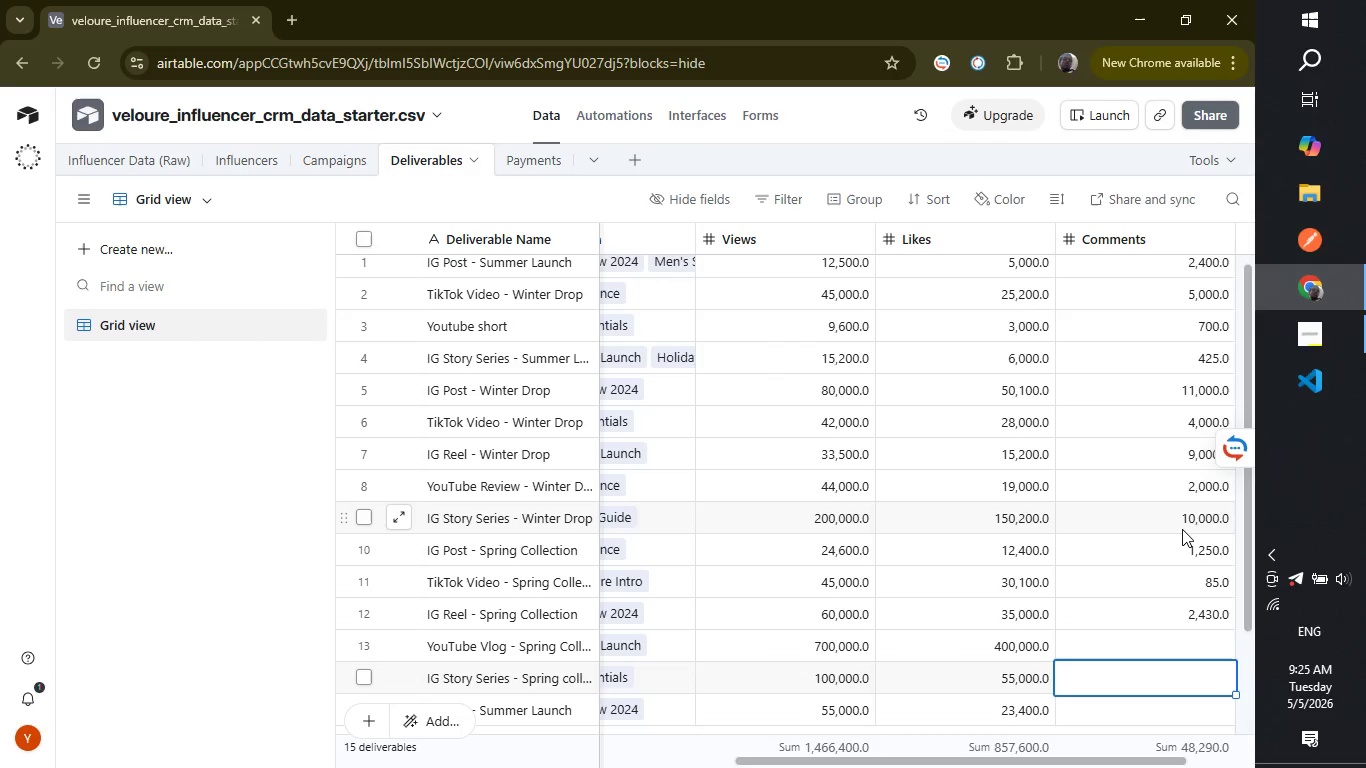 
key(Enter)
 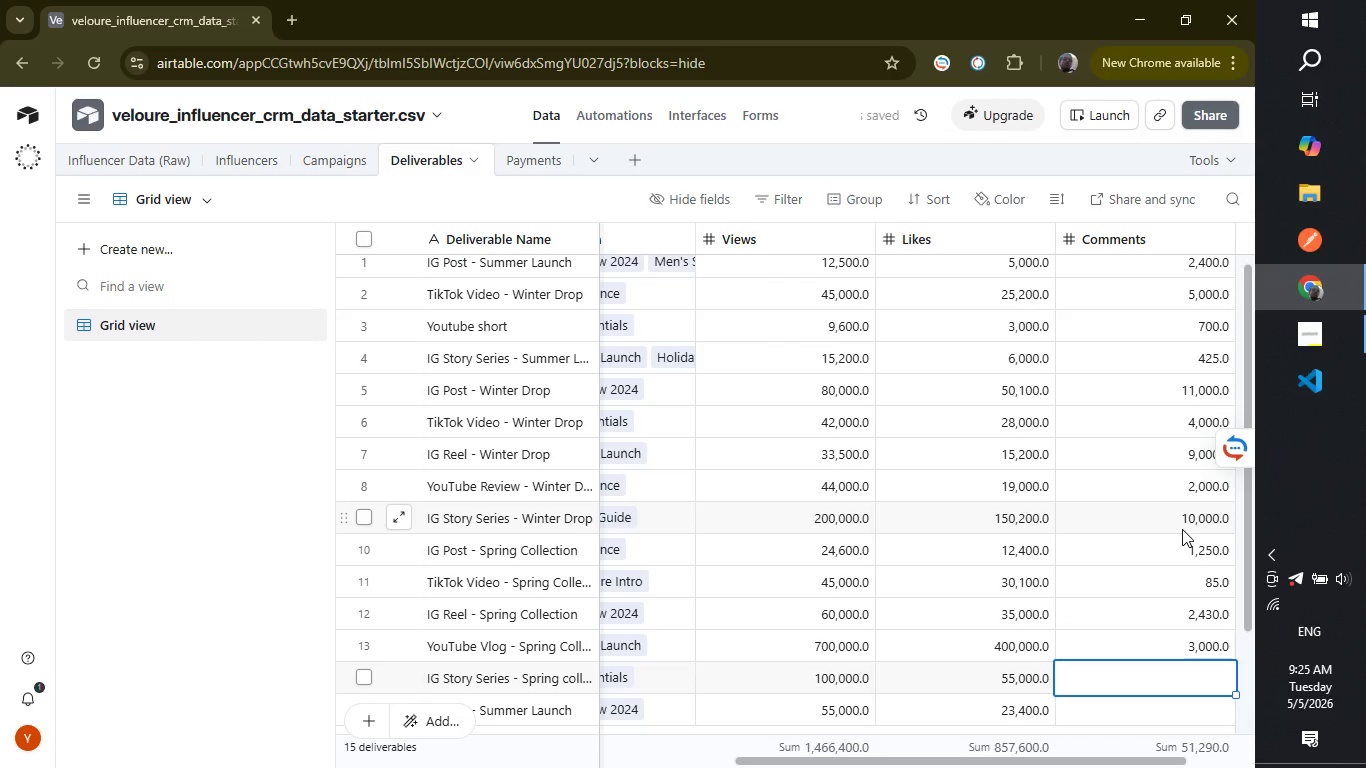 
type(1850)
 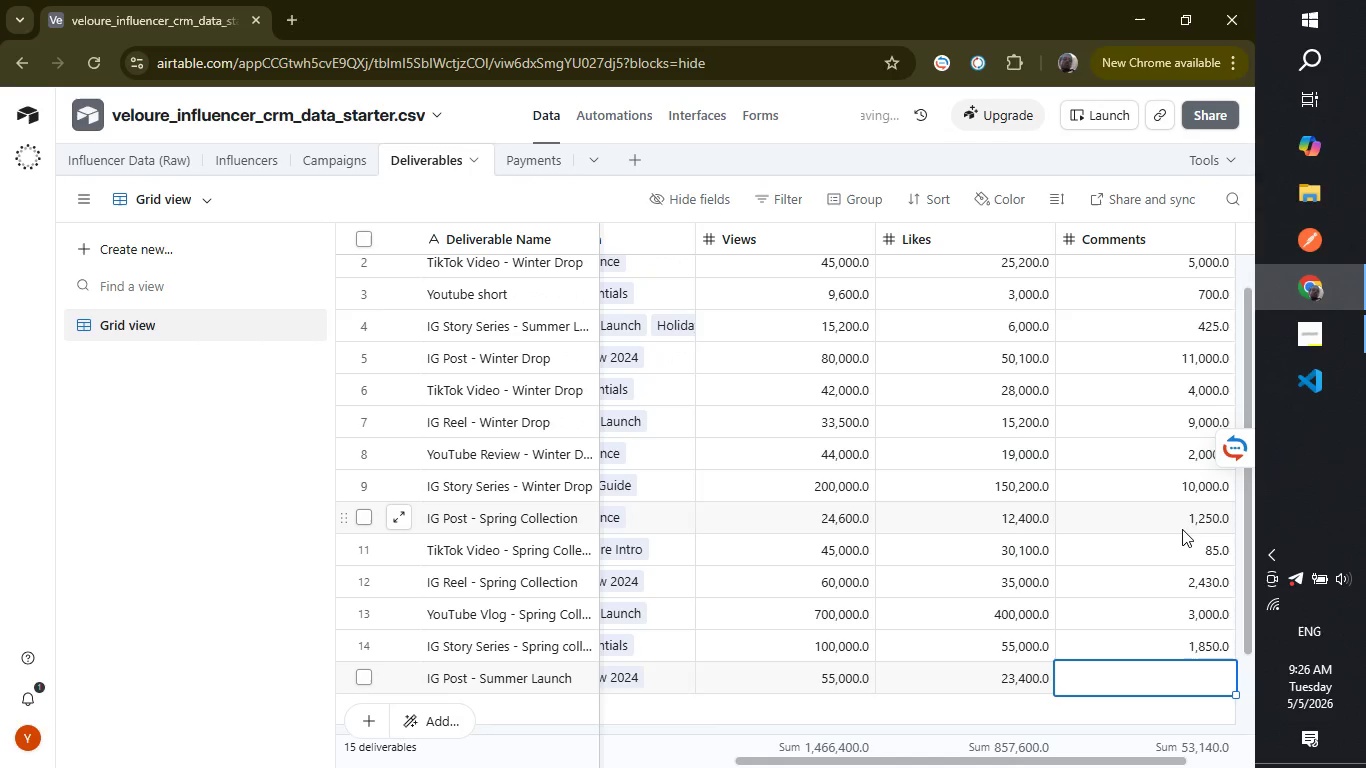 
key(Enter)
 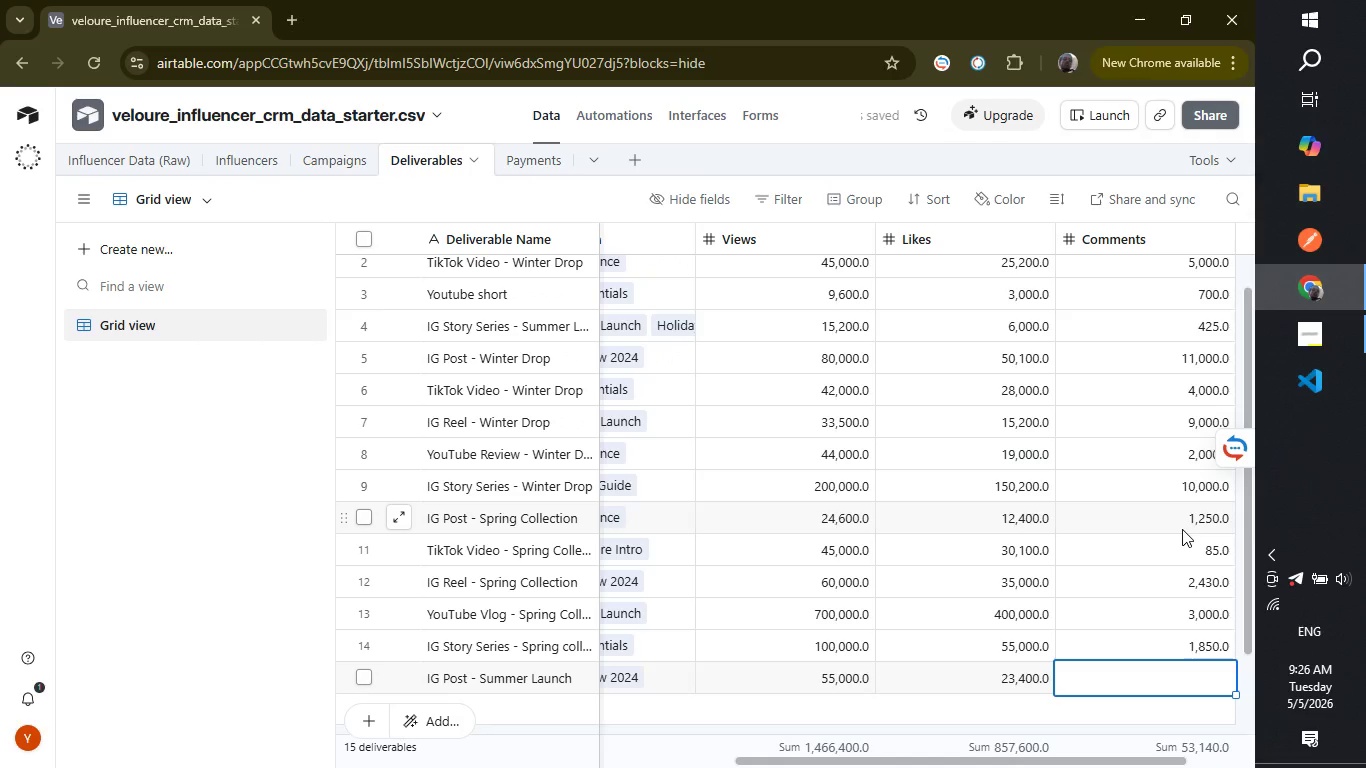 
wait(10.05)
 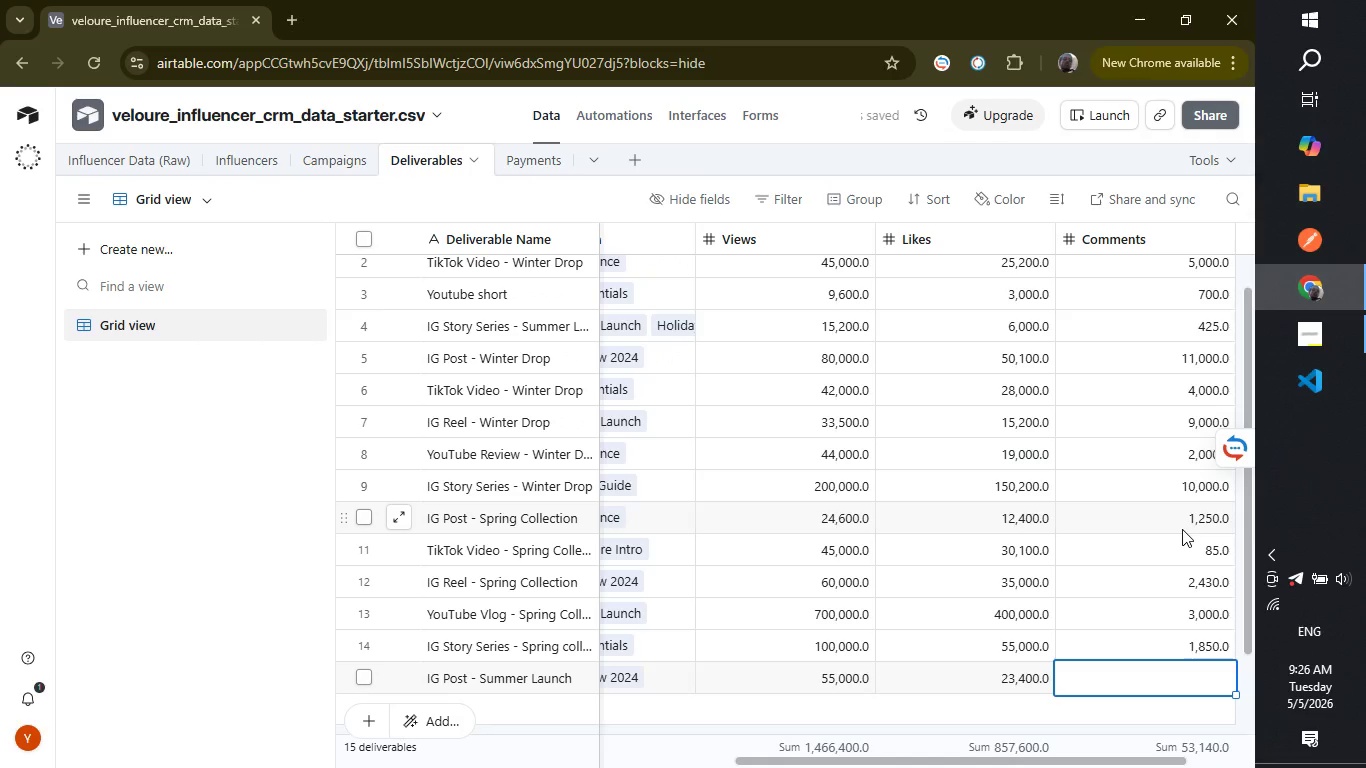 
type(2500)
 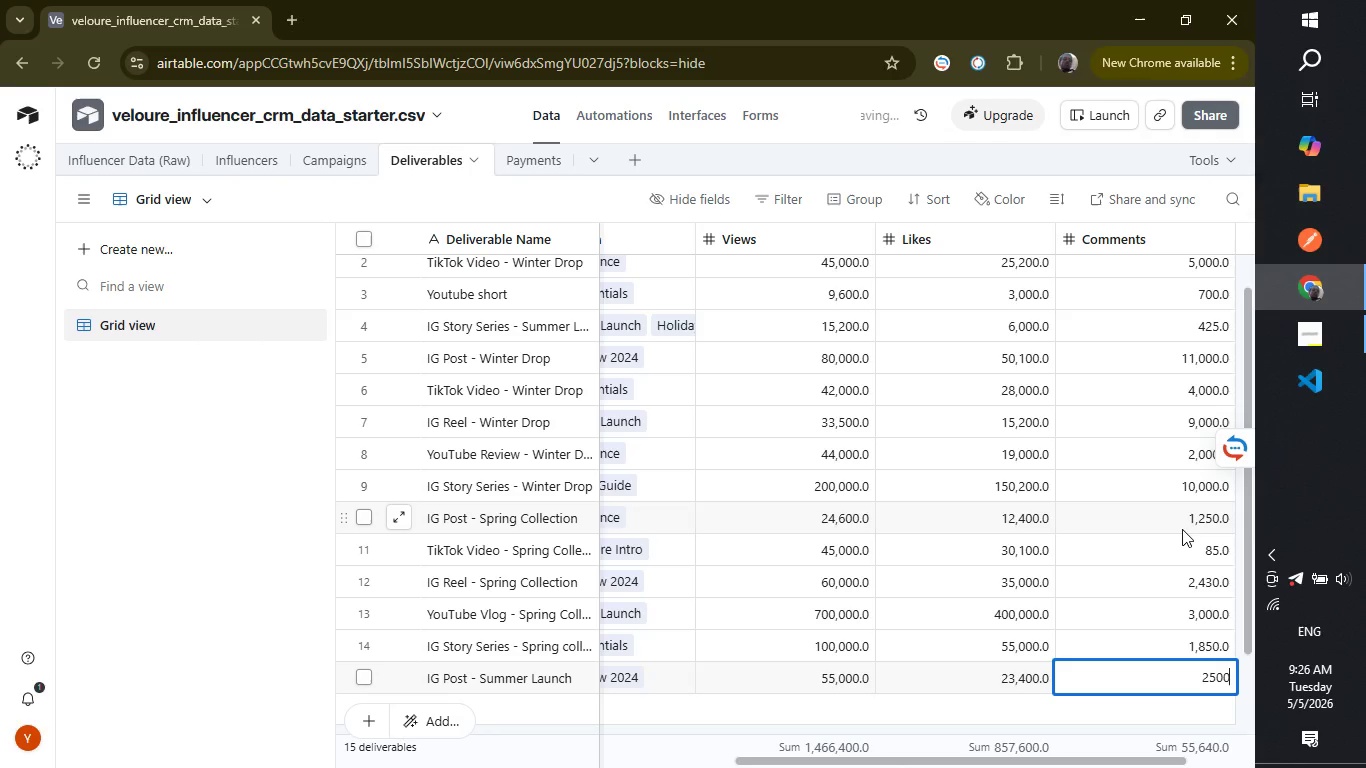 
key(Enter)
 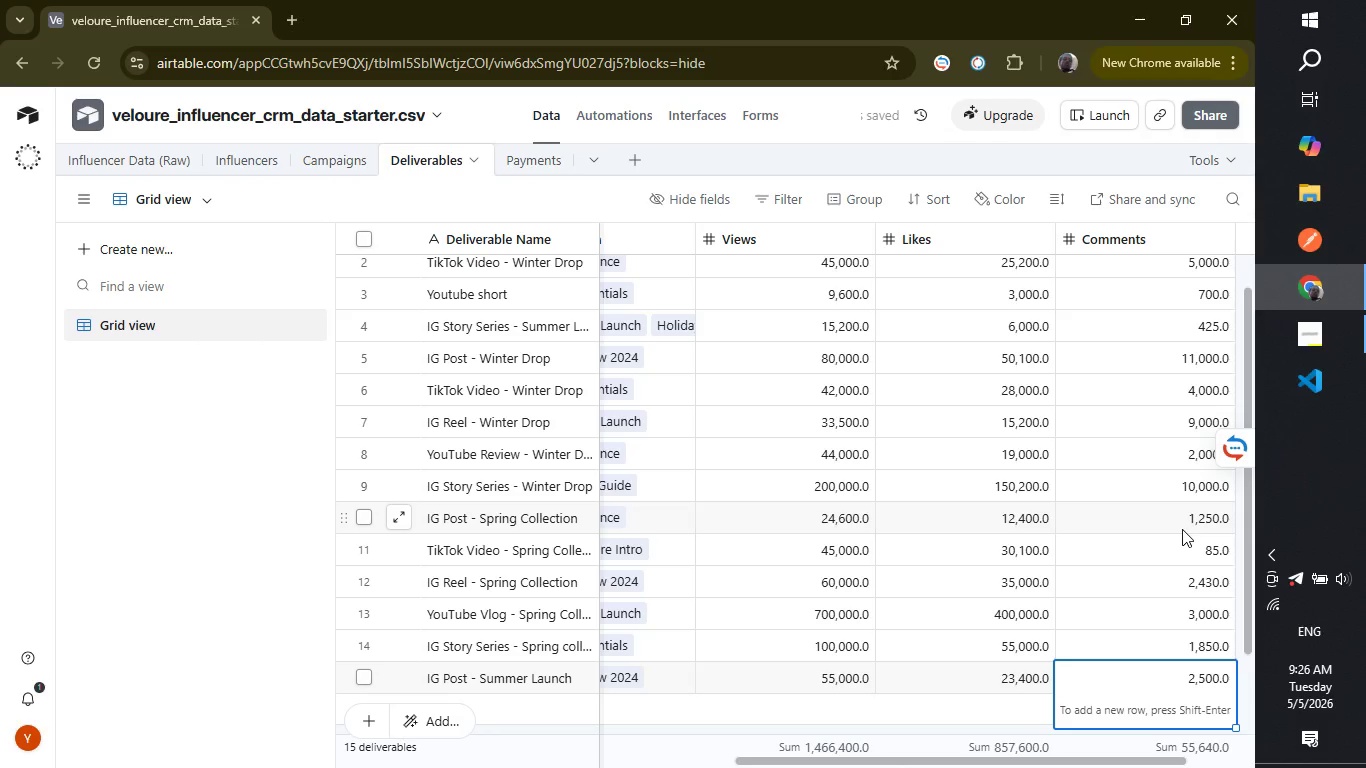 
hold_key(key=ArrowUp, duration=1.31)
 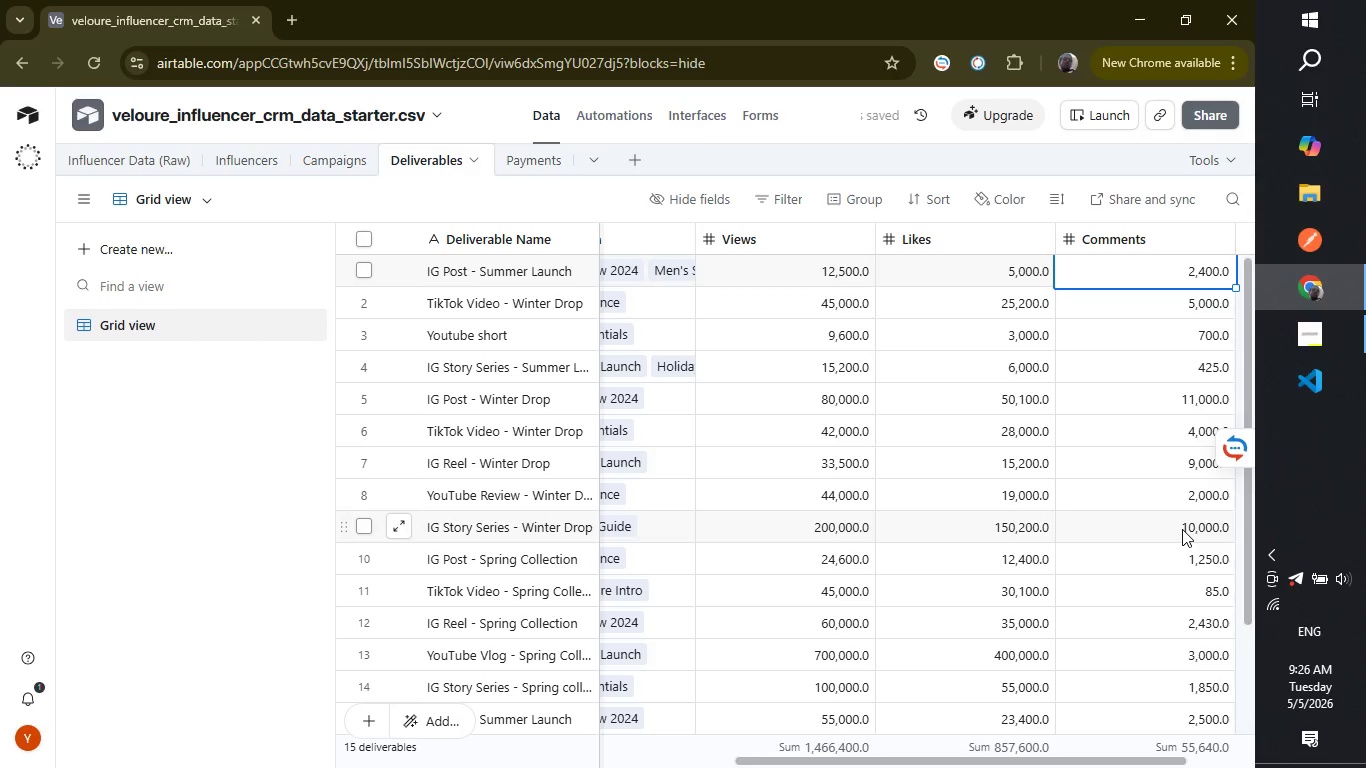 
hold_key(key=ArrowUp, duration=0.31)
 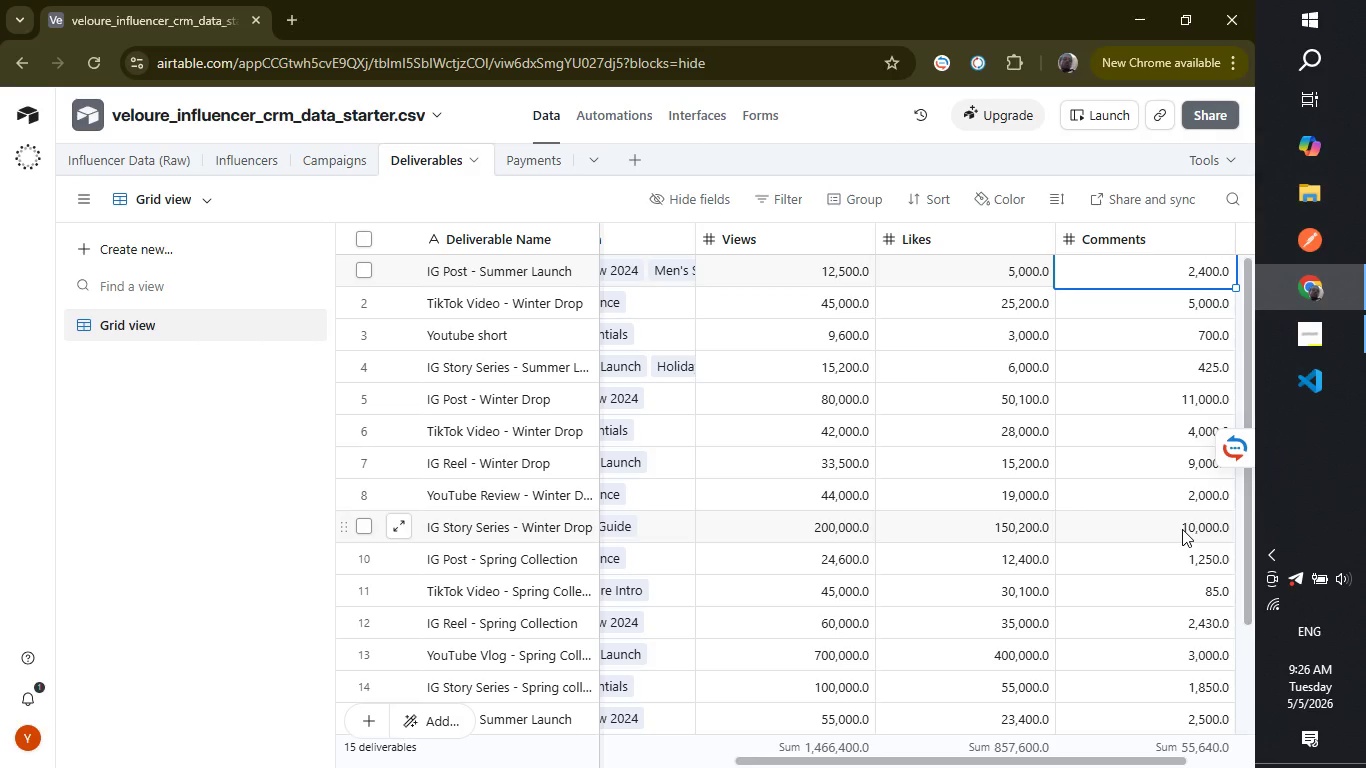 
wait(15.12)
 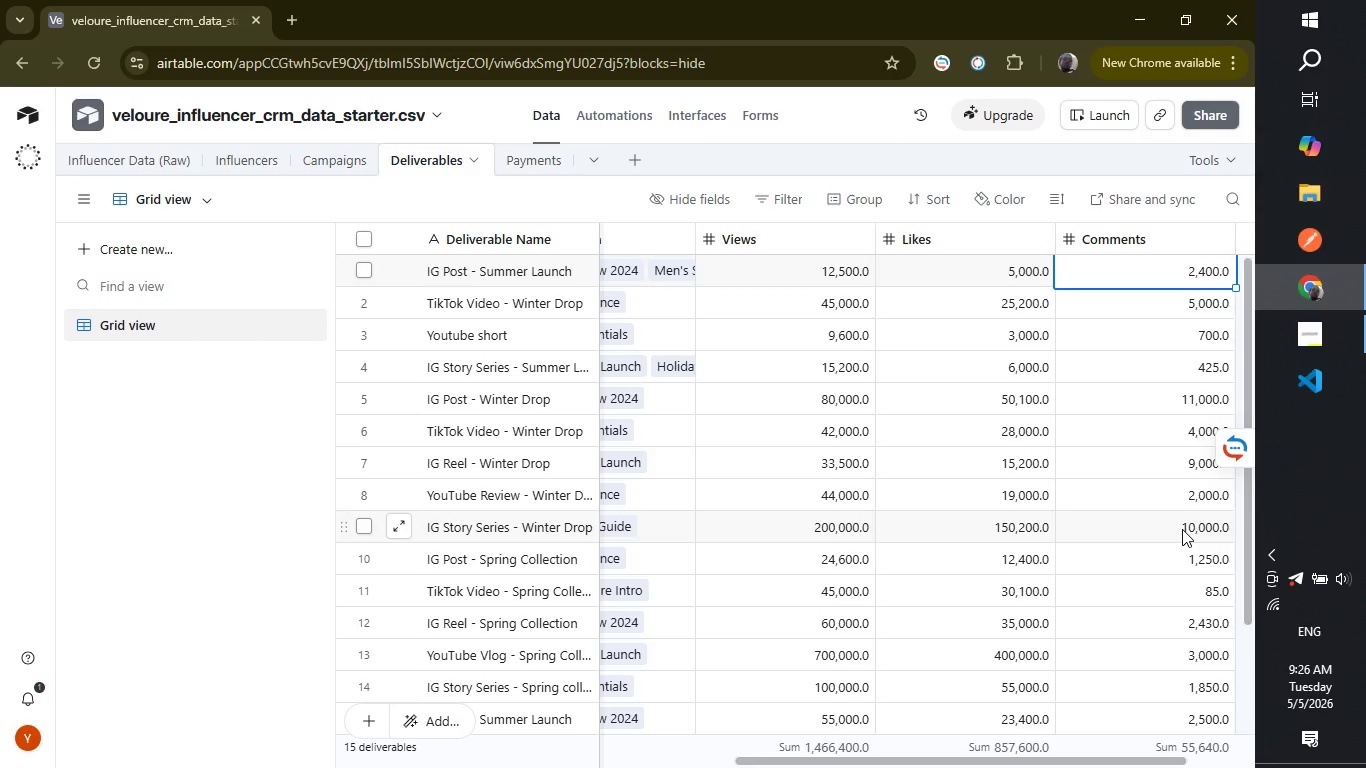 
left_click_drag(start_coordinate=[1104, 759], to_coordinate=[1227, 755])
 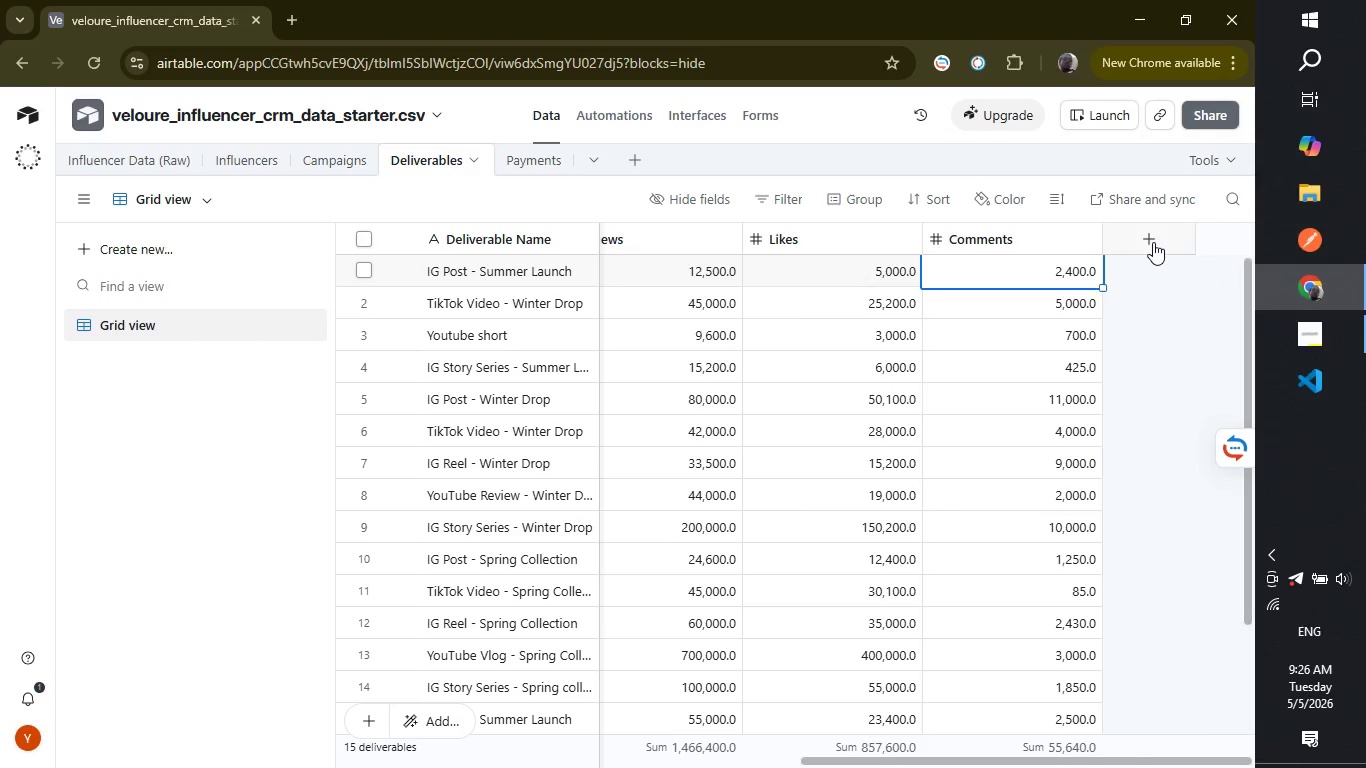 
left_click([1153, 242])
 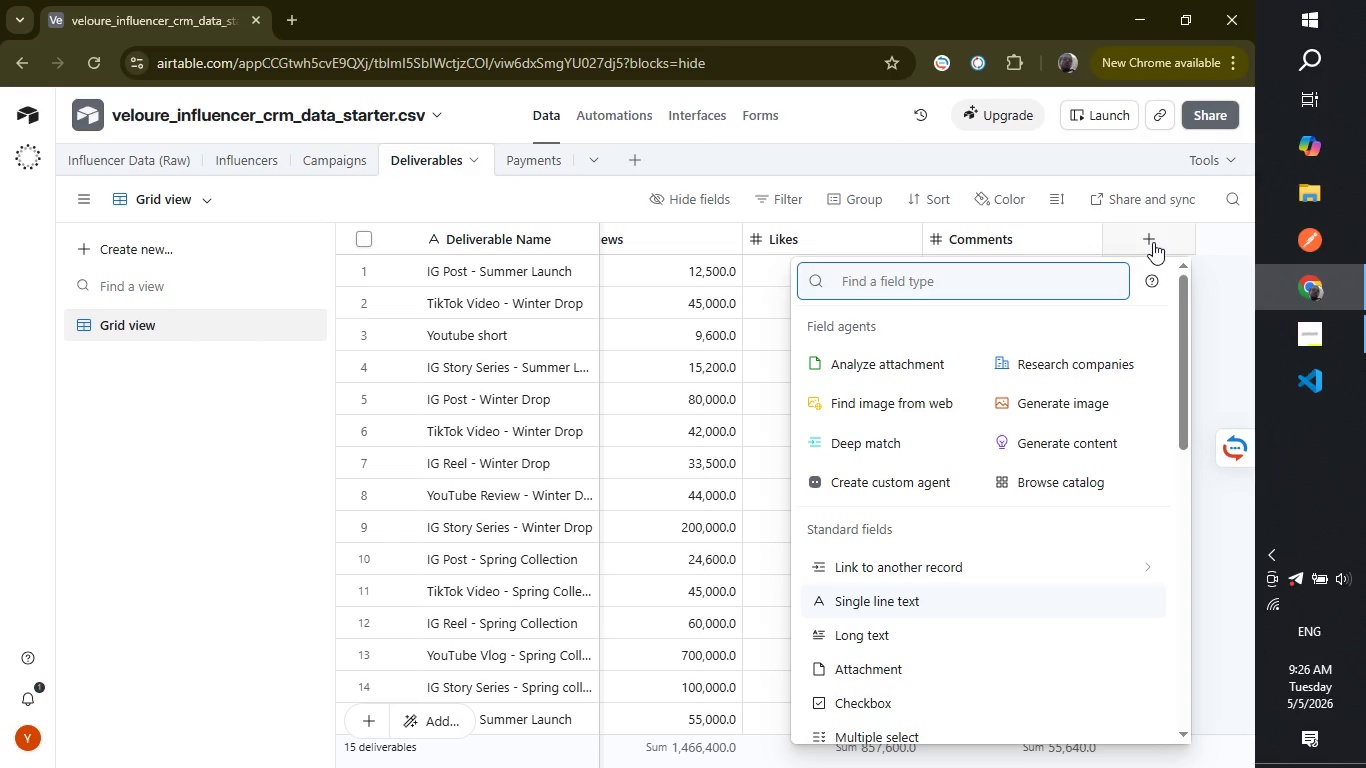 
type(fosr)
key(Backspace)
key(Backspace)
type(r)
 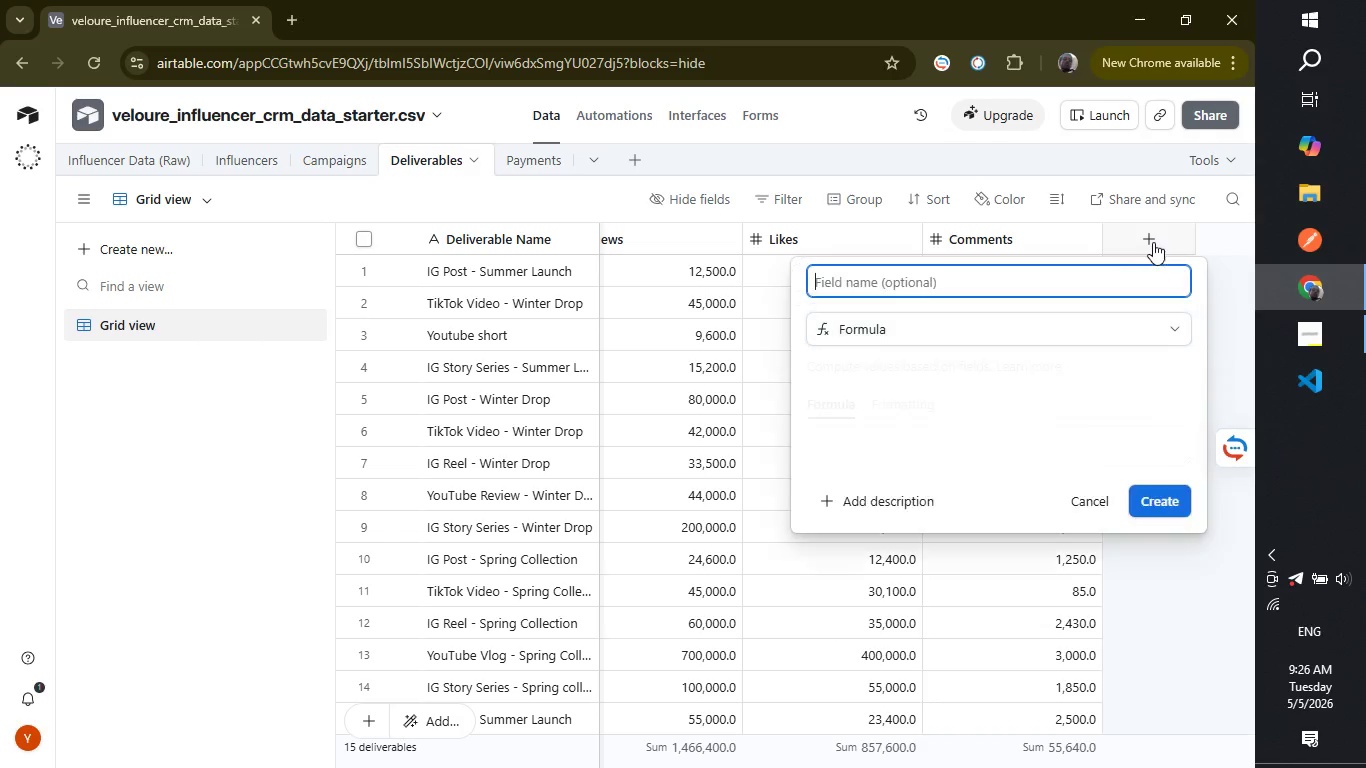 
key(Enter)
 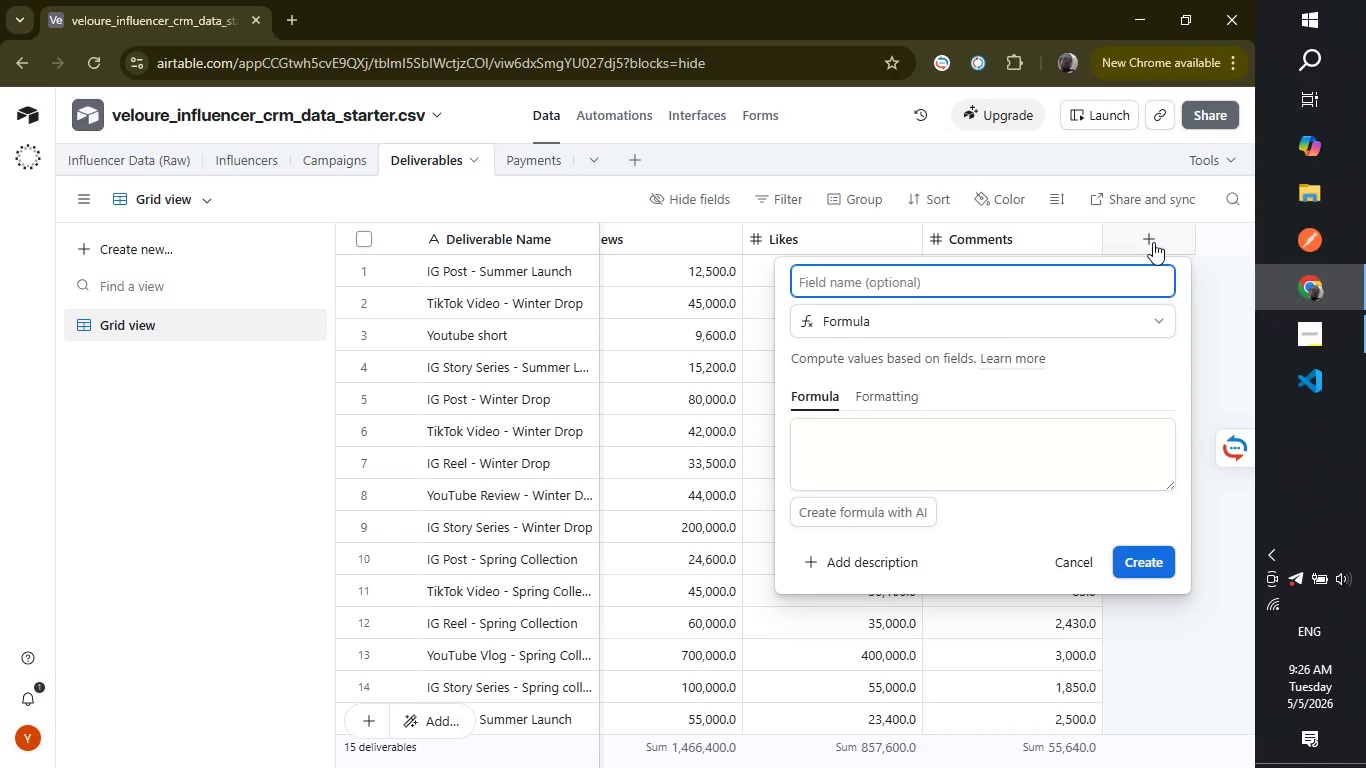 
type(Total Engagement)
 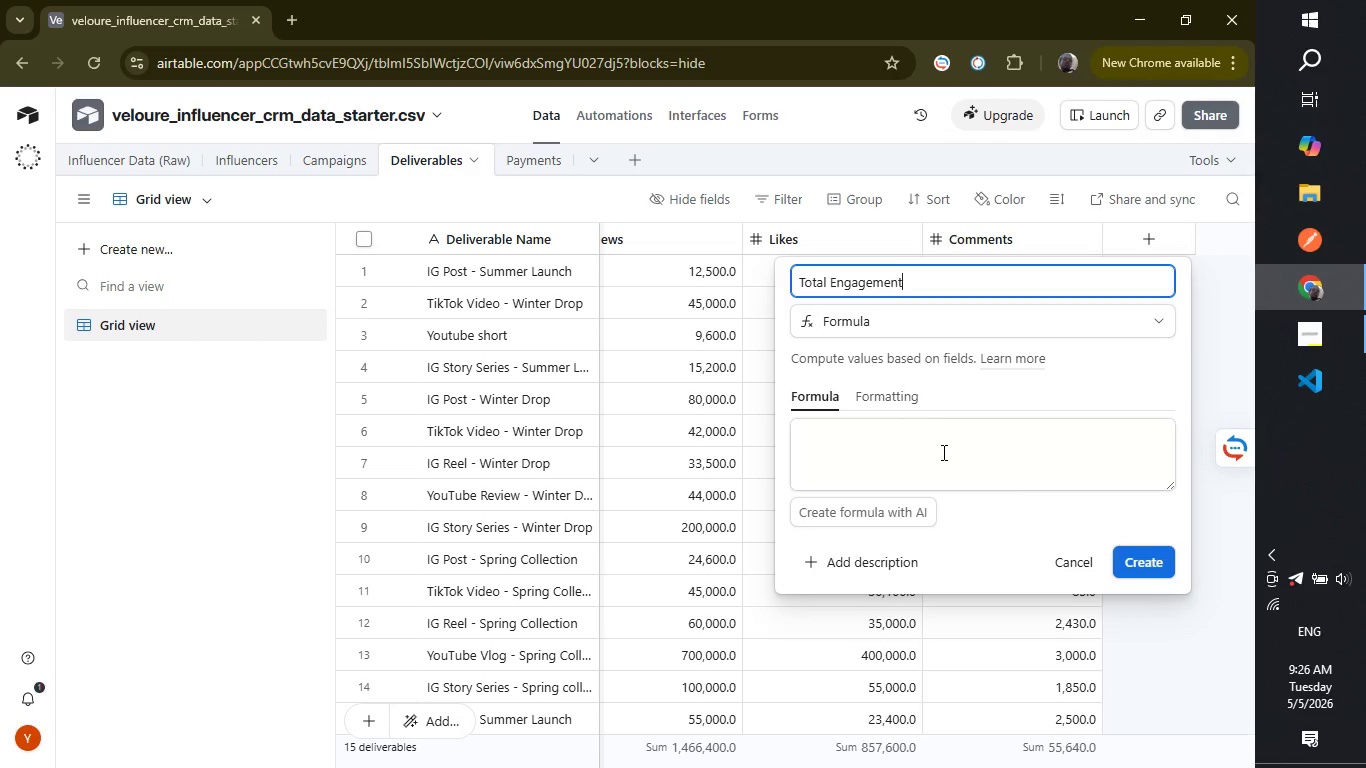 
left_click([942, 452])
 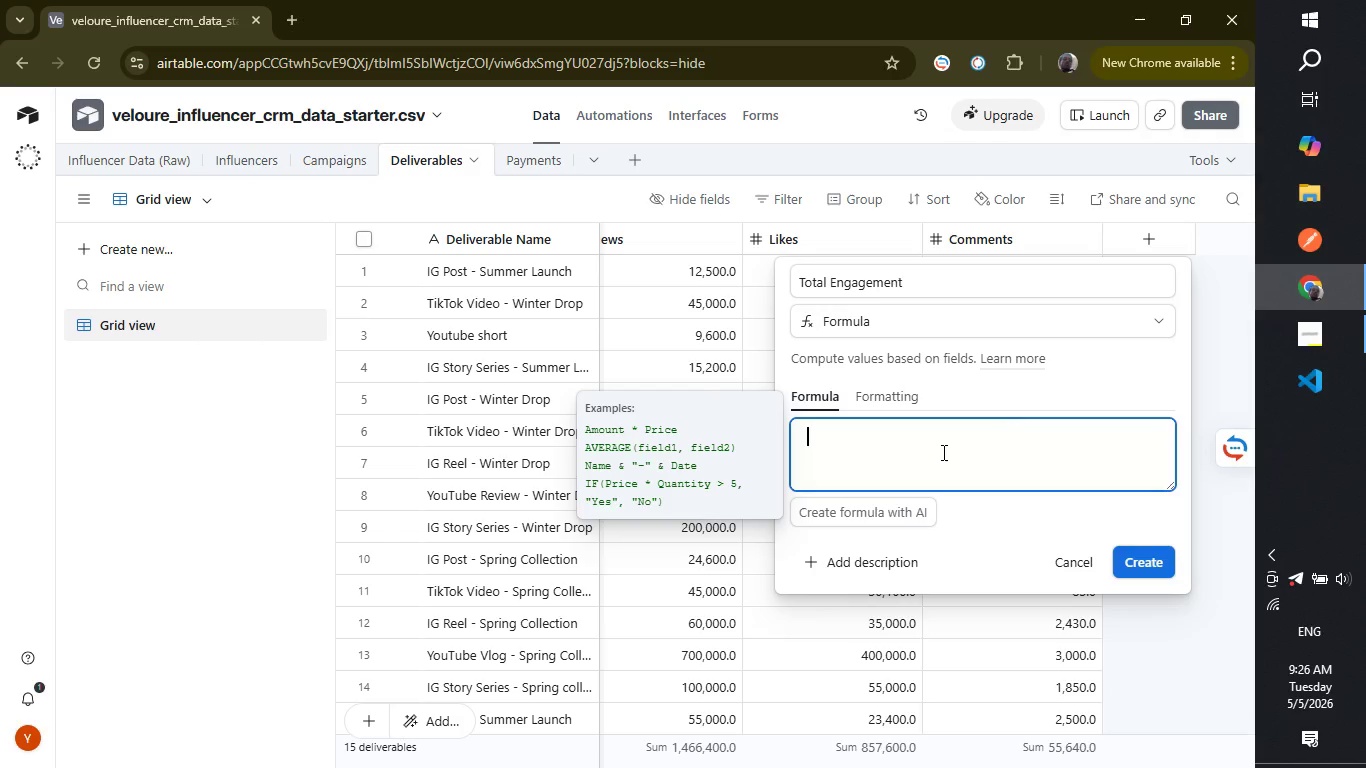 
type({likes)
 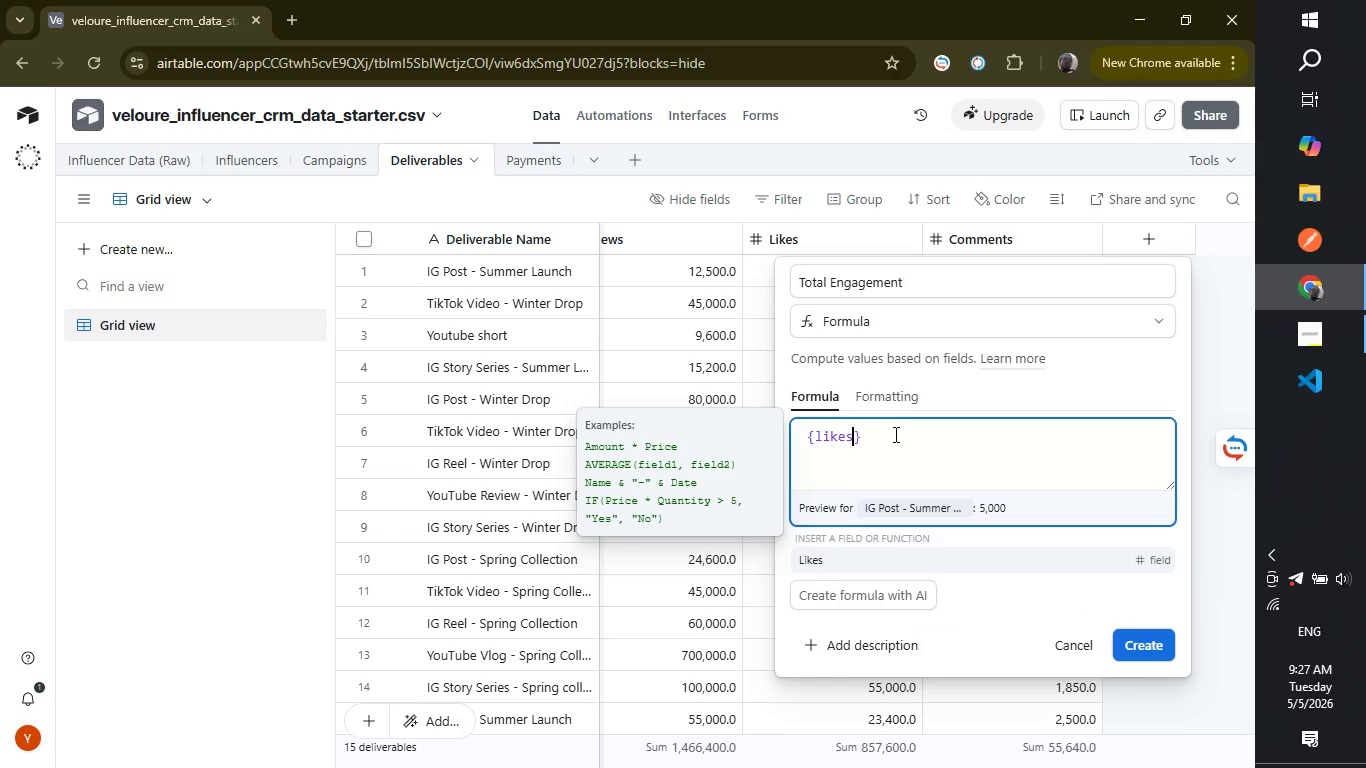 
left_click([894, 428])
 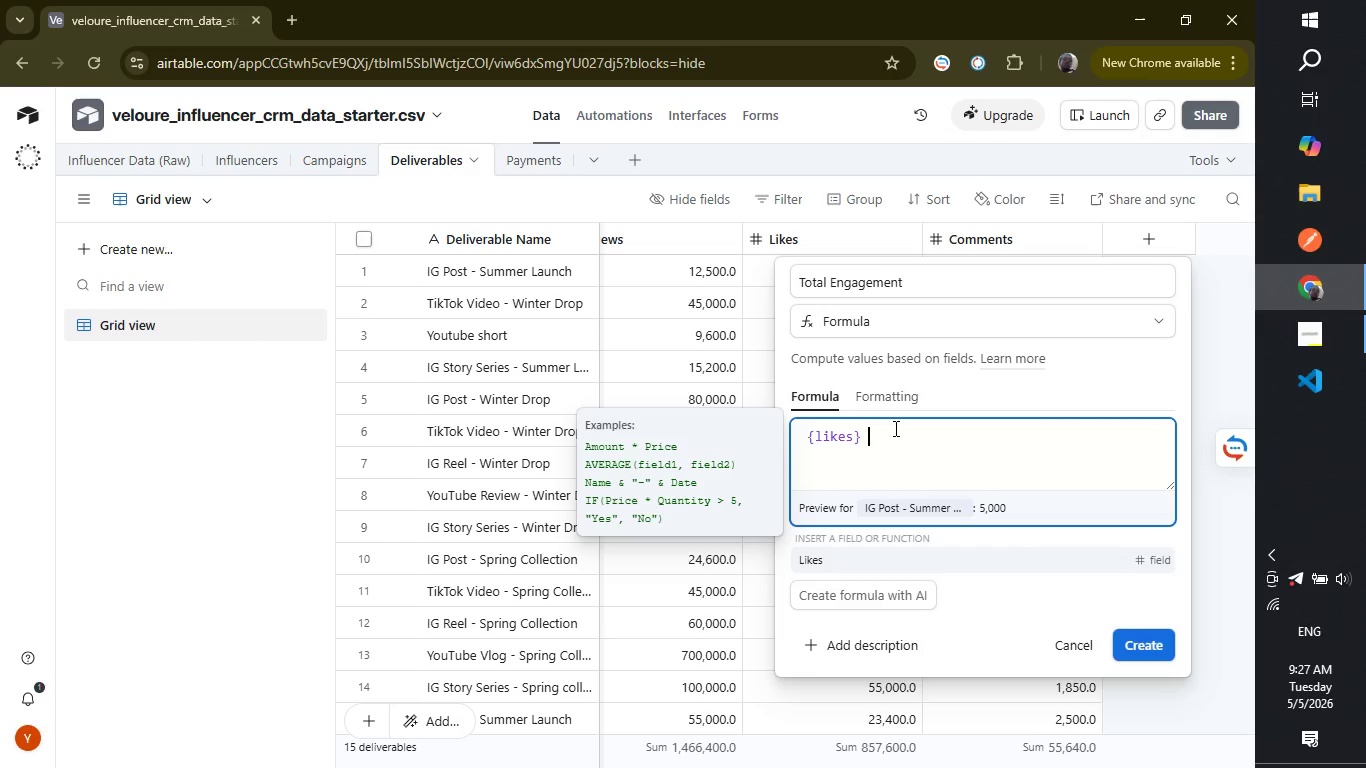 
type( + {comments)
 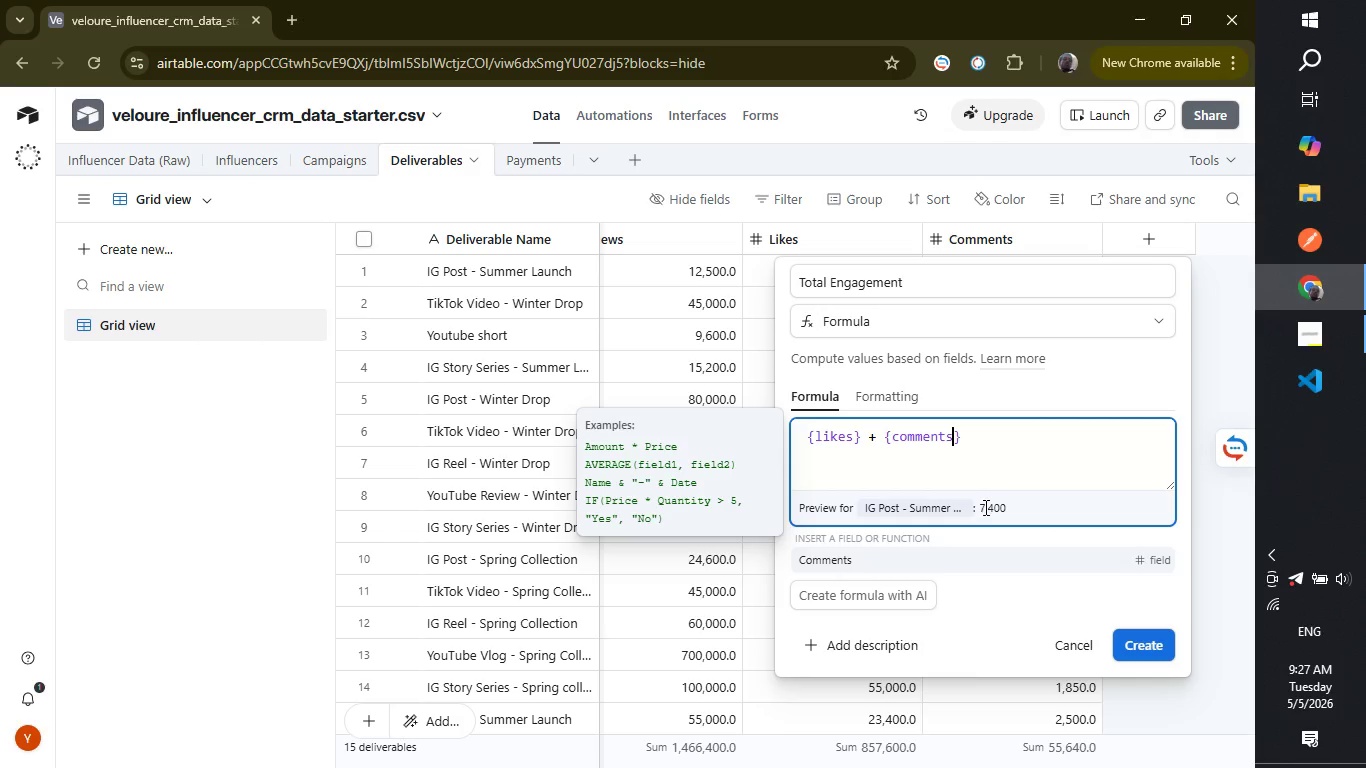 
wait(6.77)
 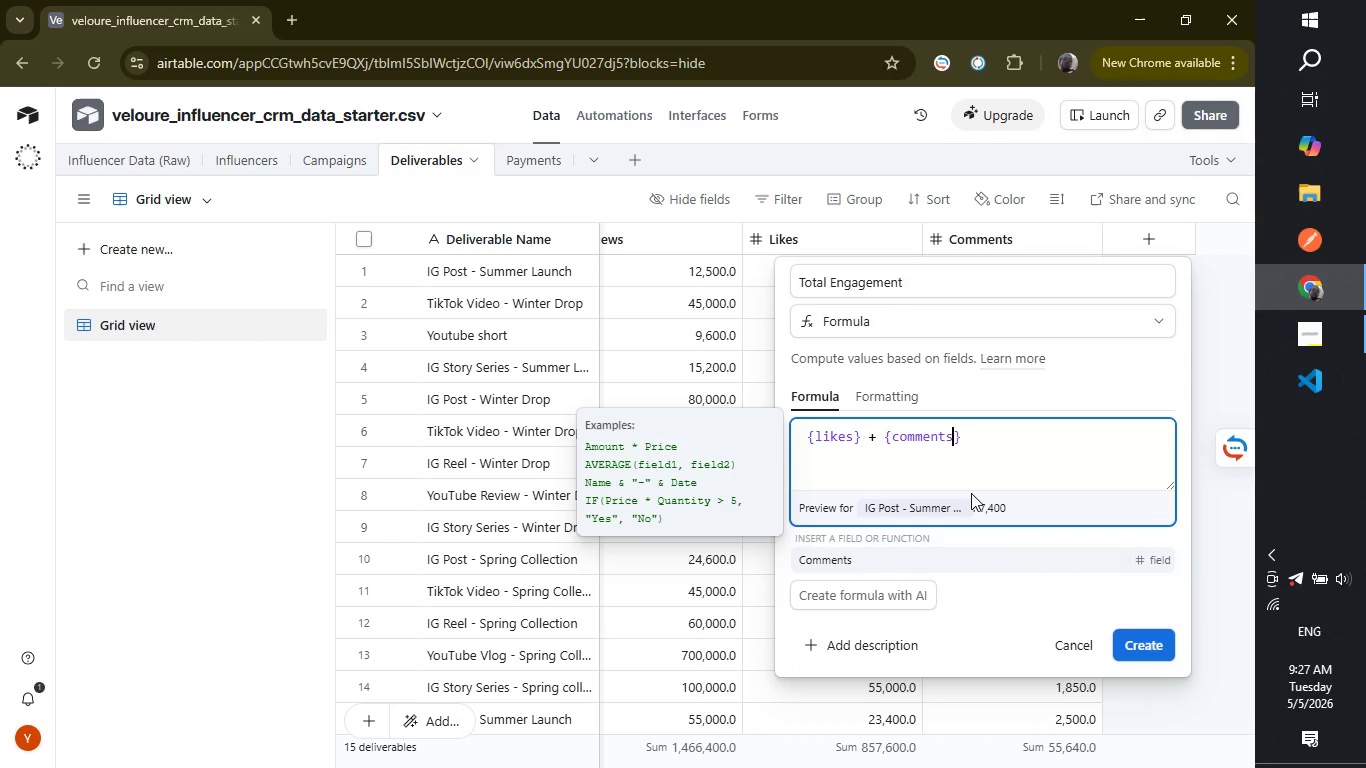 
left_click([1133, 639])
 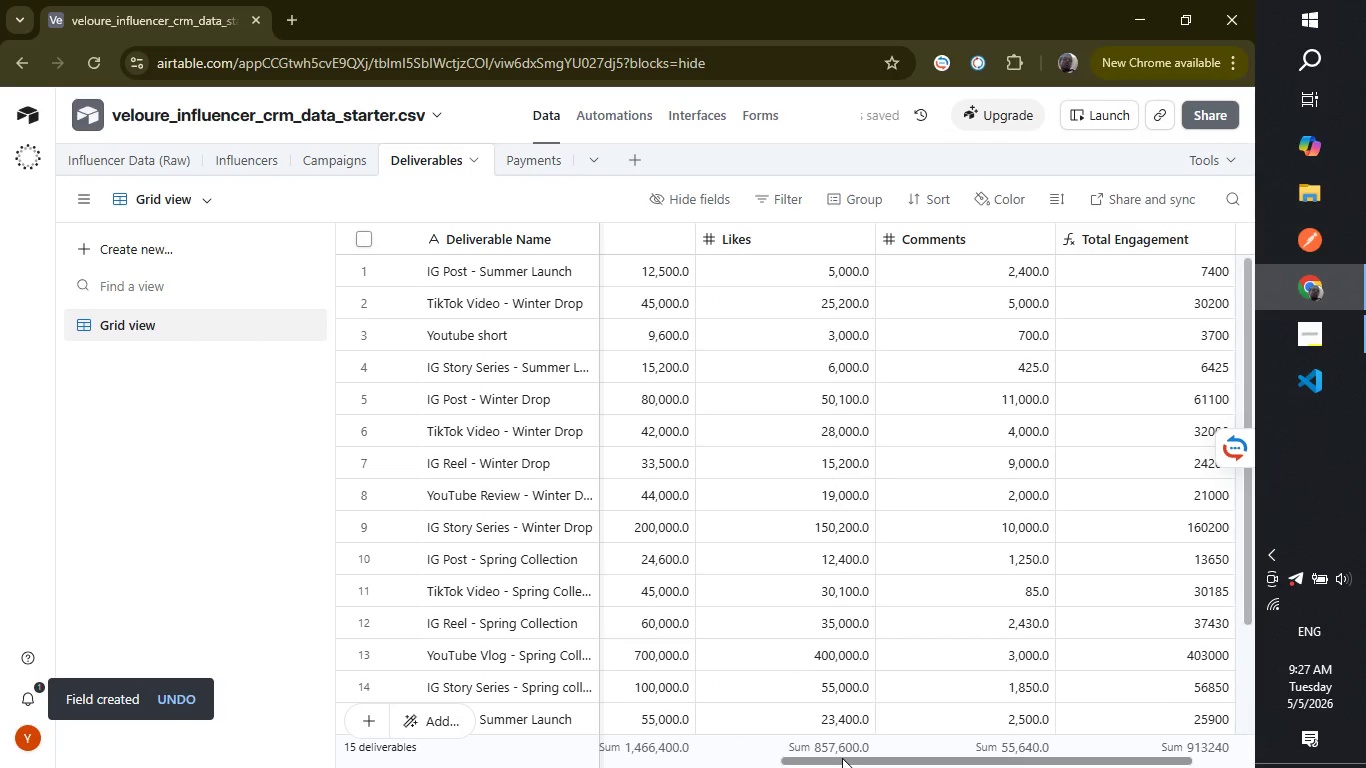 
wait(6.06)
 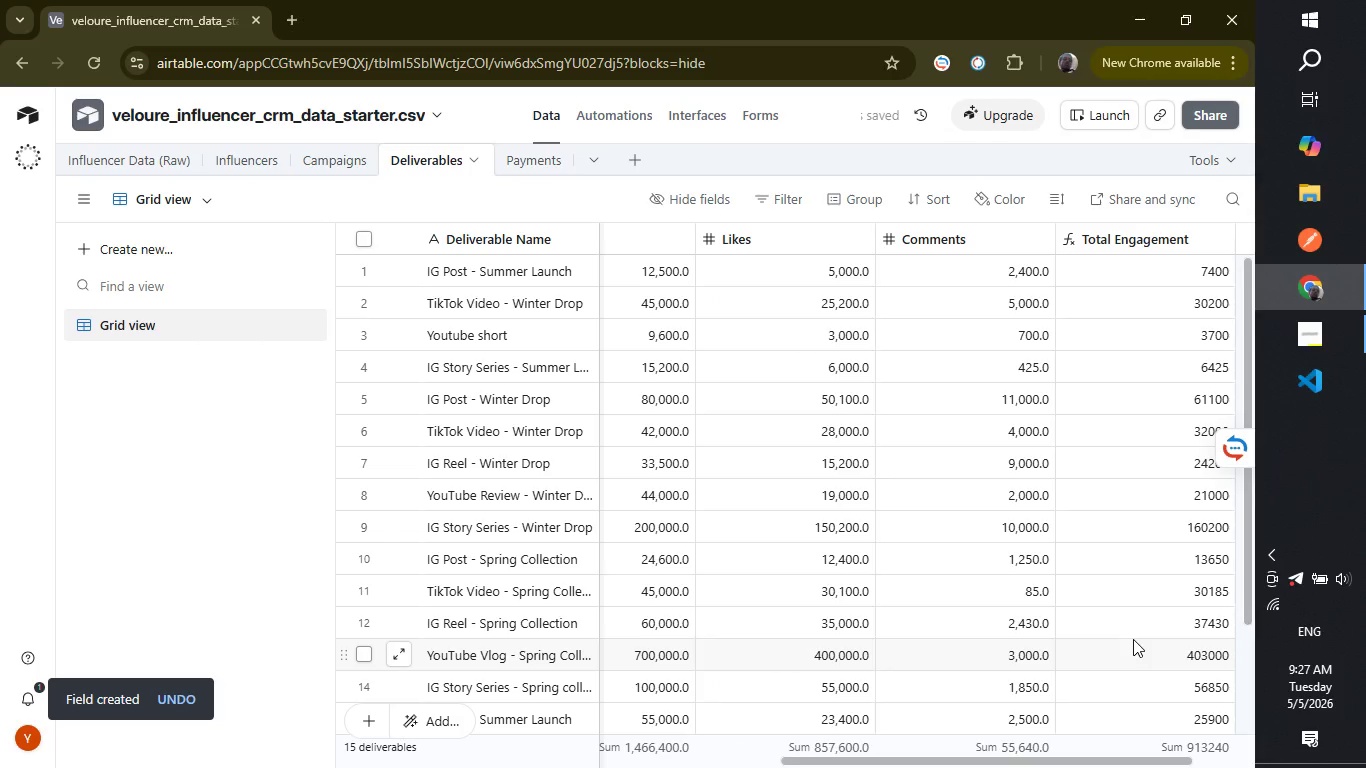 
left_click_drag(start_coordinate=[862, 762], to_coordinate=[945, 760])
 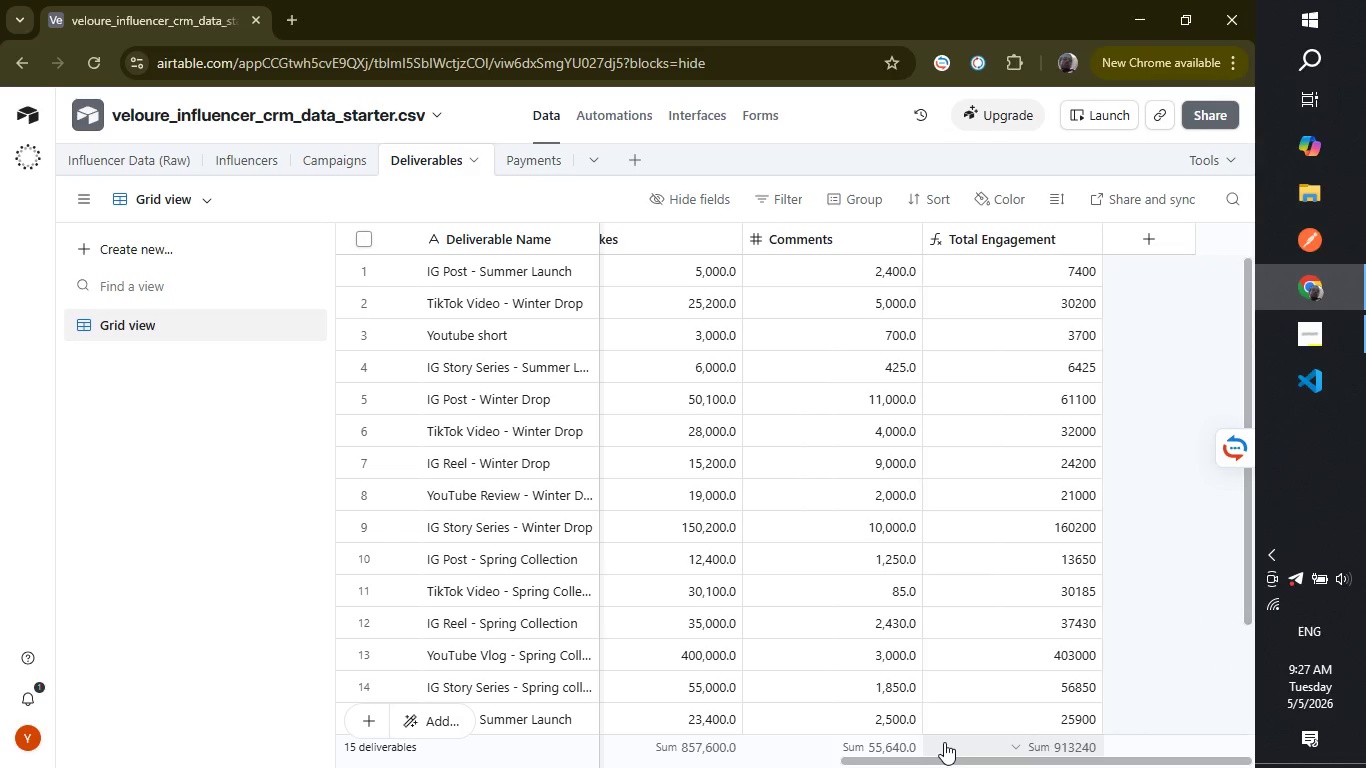 
wait(23.17)
 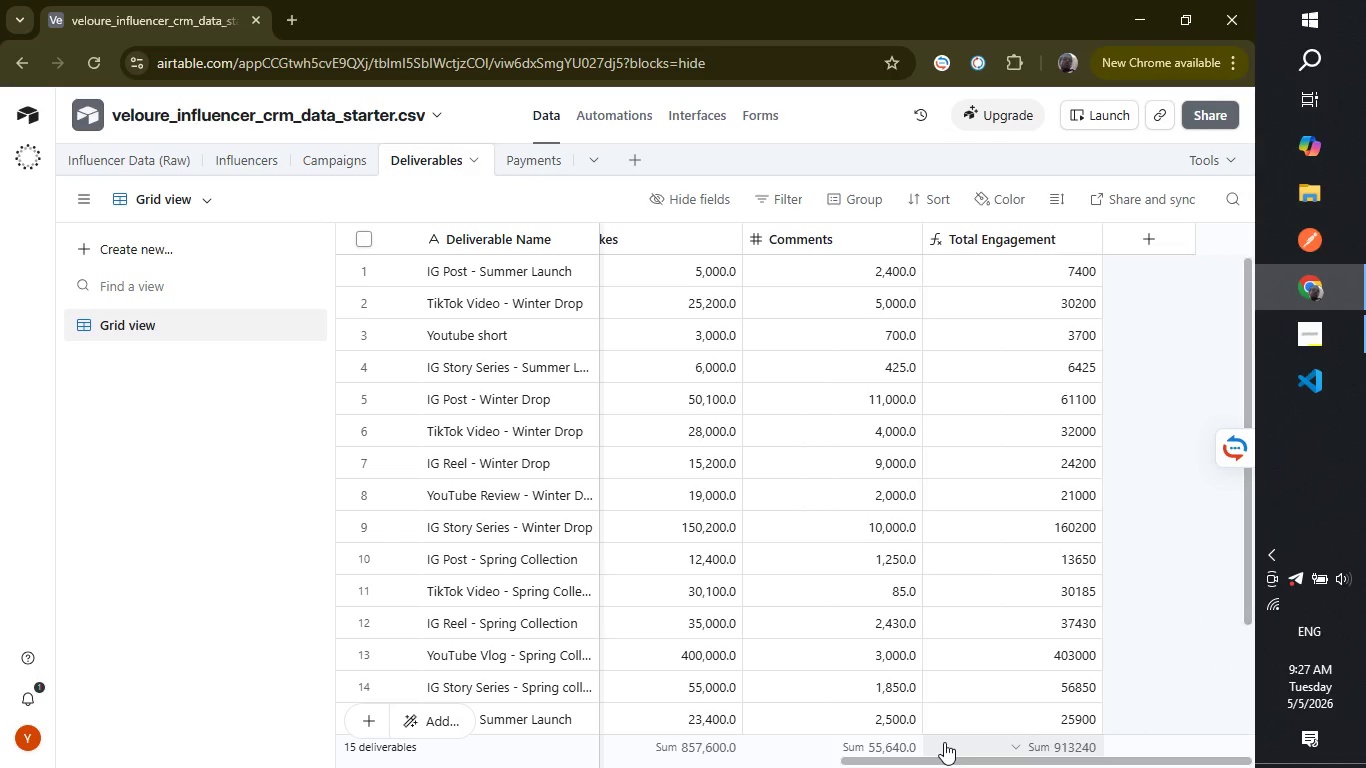 
left_click_drag(start_coordinate=[911, 759], to_coordinate=[1147, 718])
 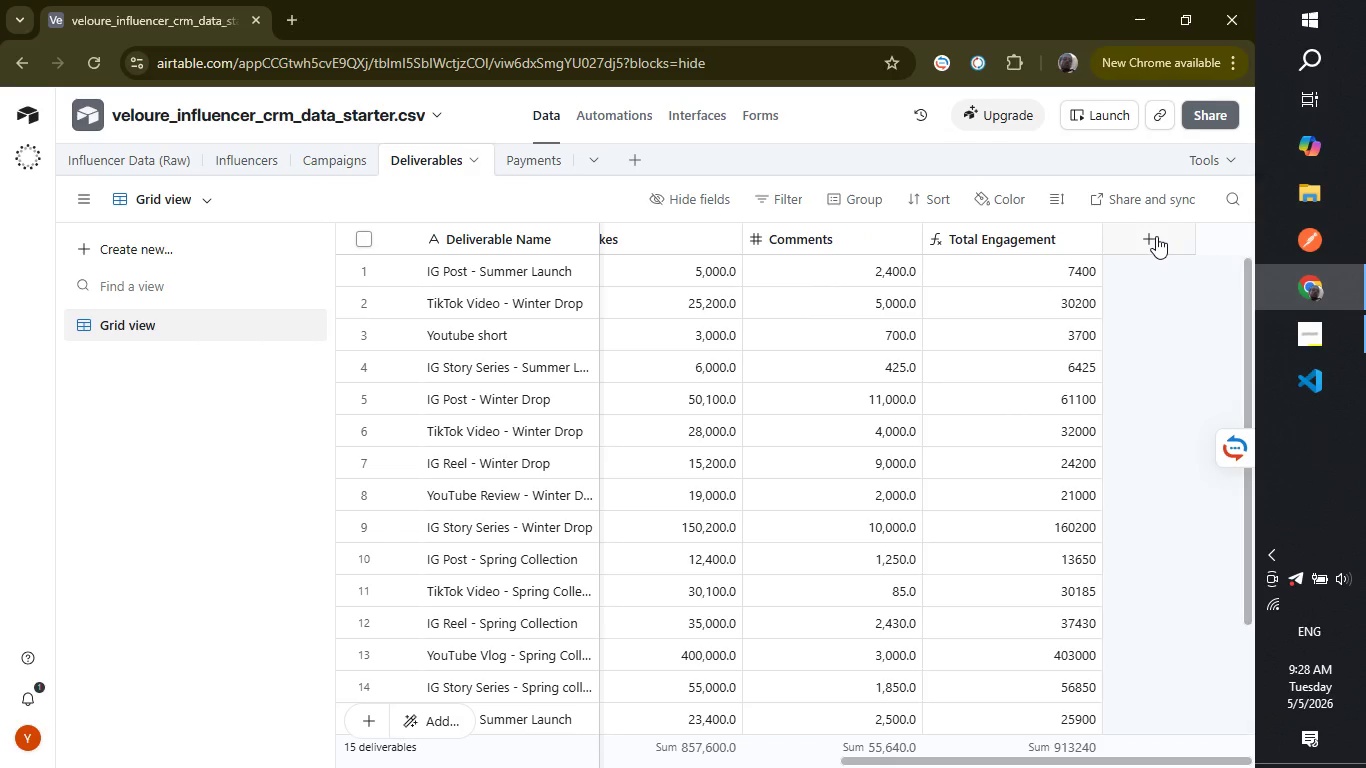 
left_click([1156, 236])
 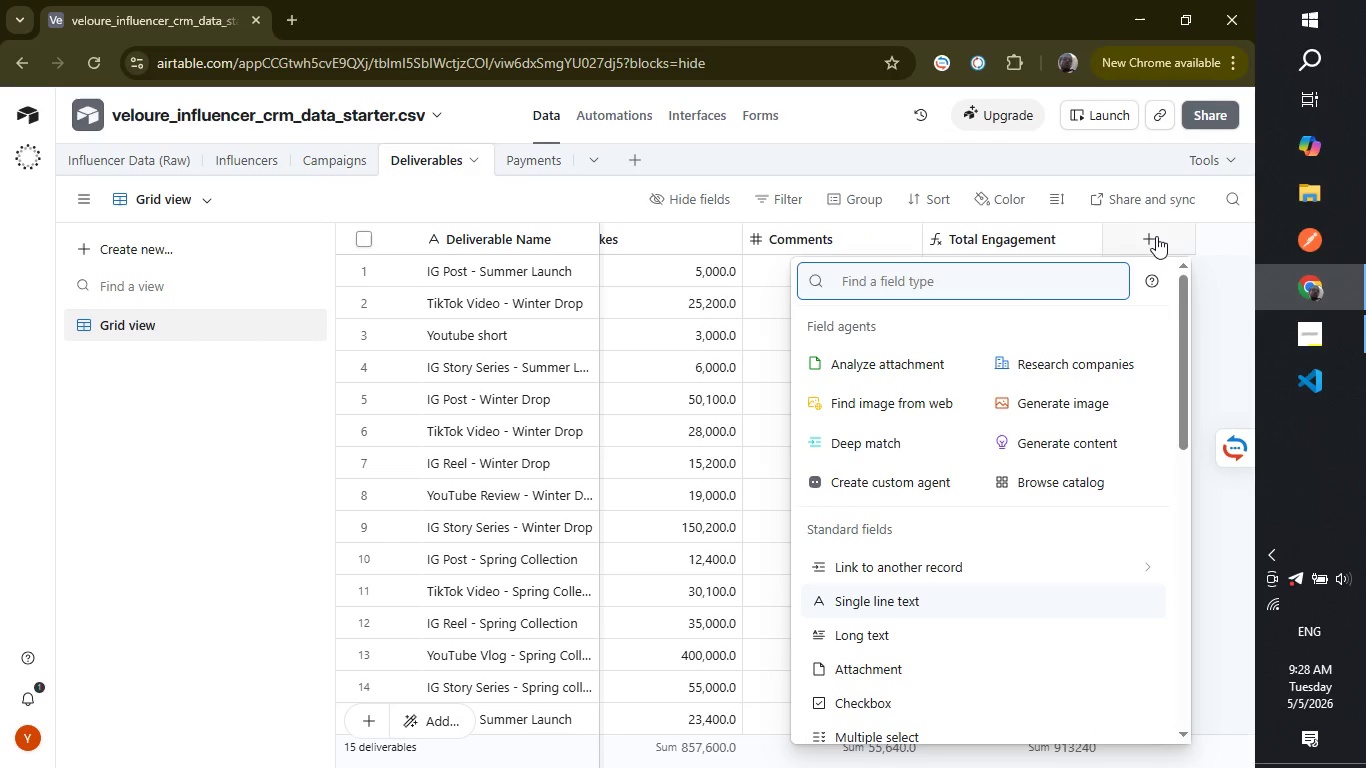 
type(look)
 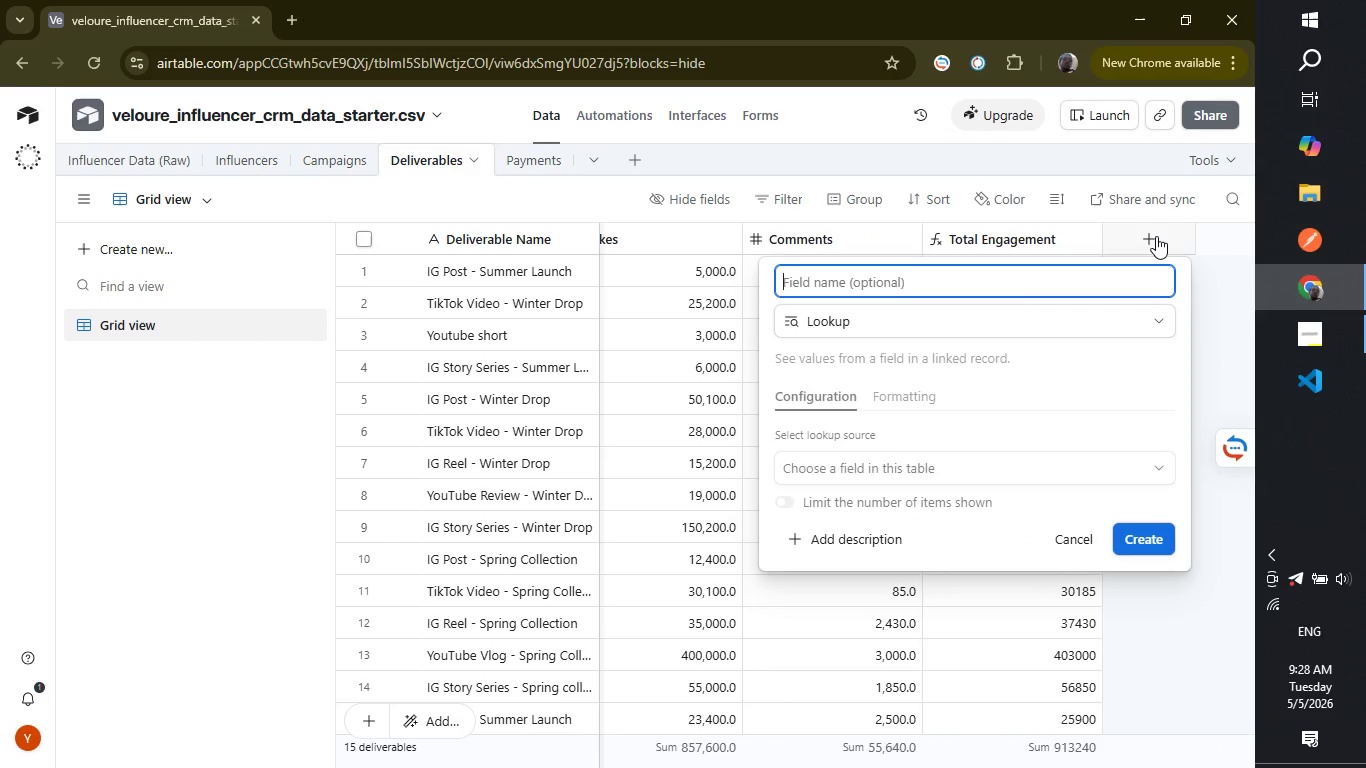 
key(Enter)
 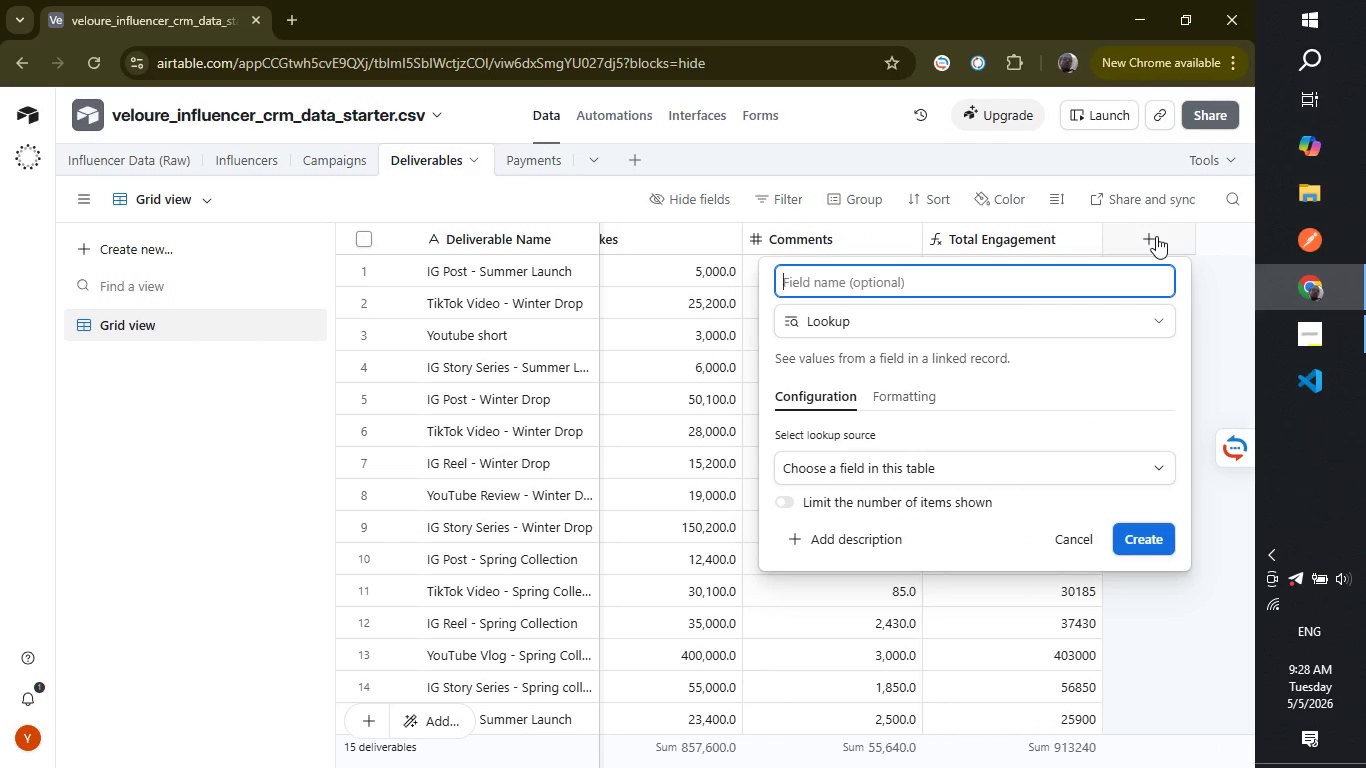 
type(Base Rate)
 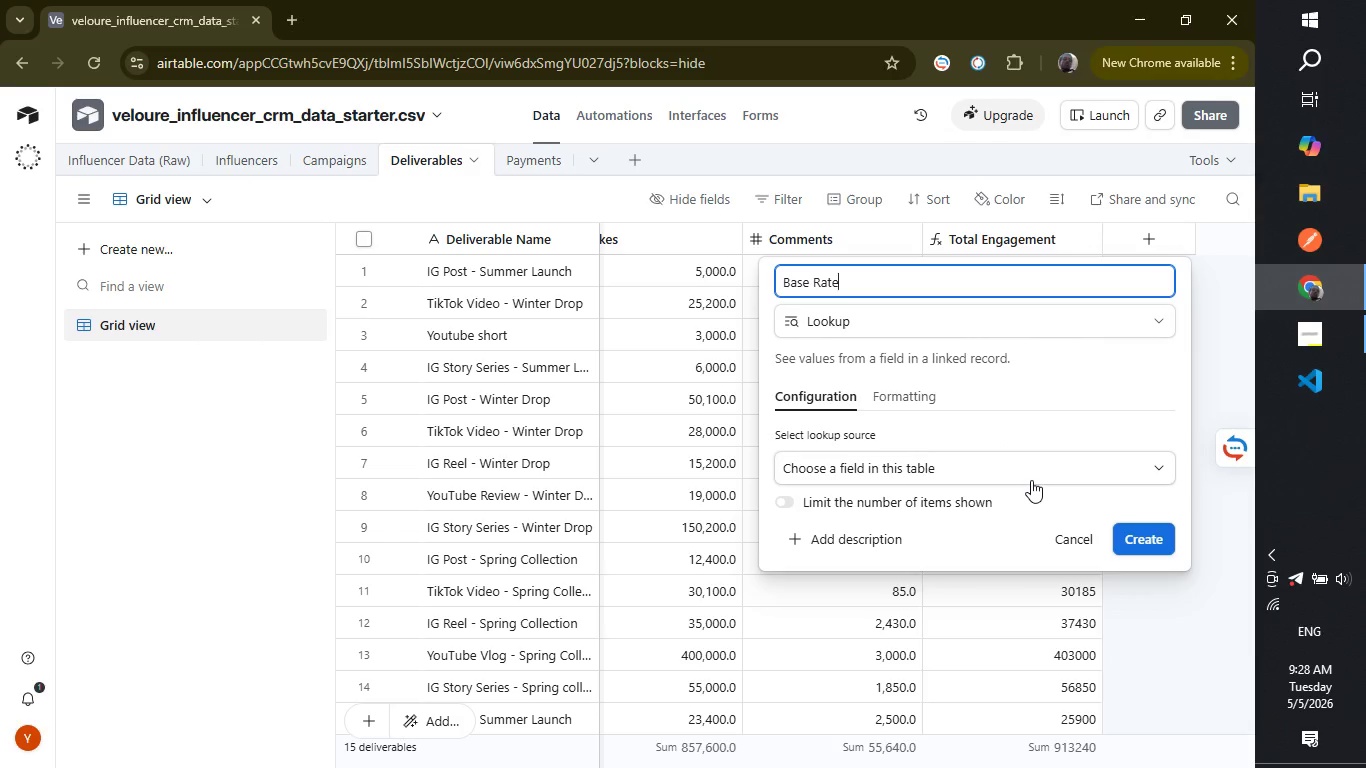 
wait(9.11)
 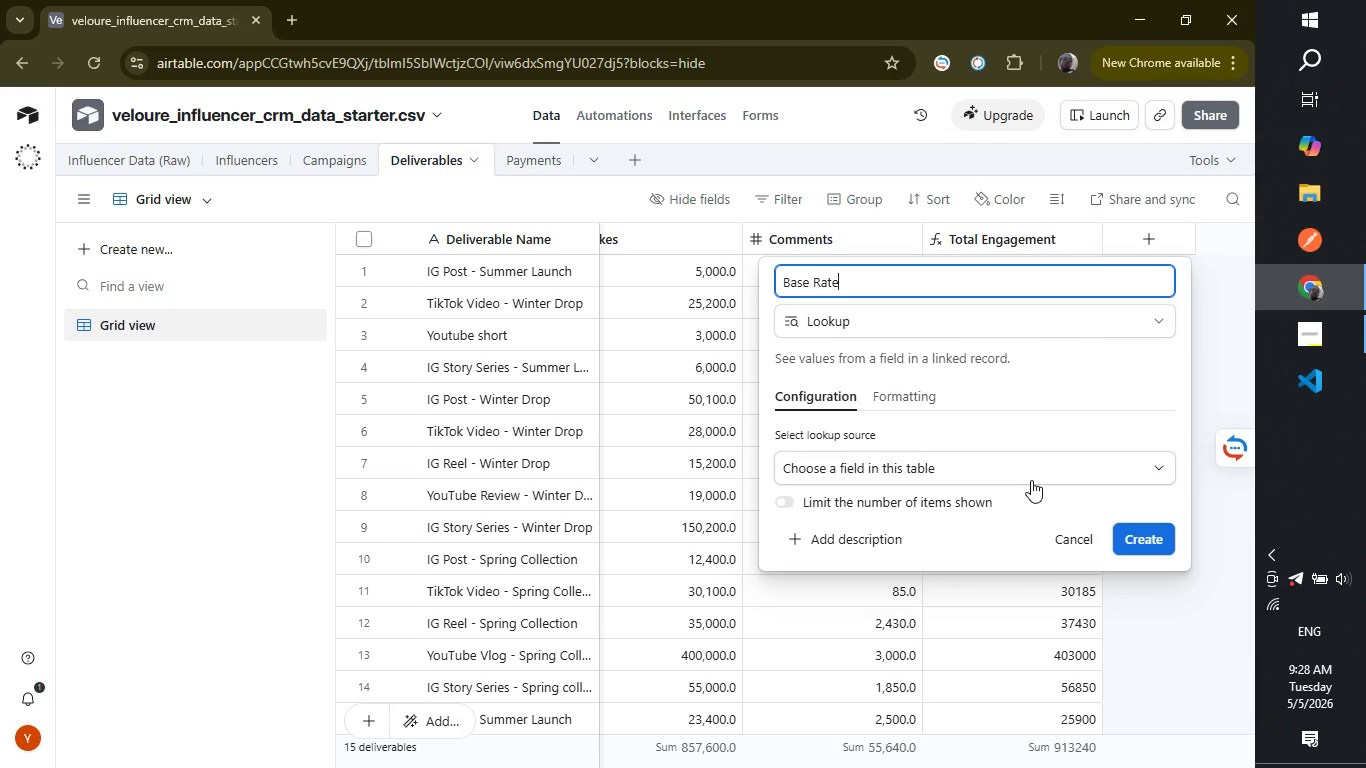 
left_click([993, 466])
 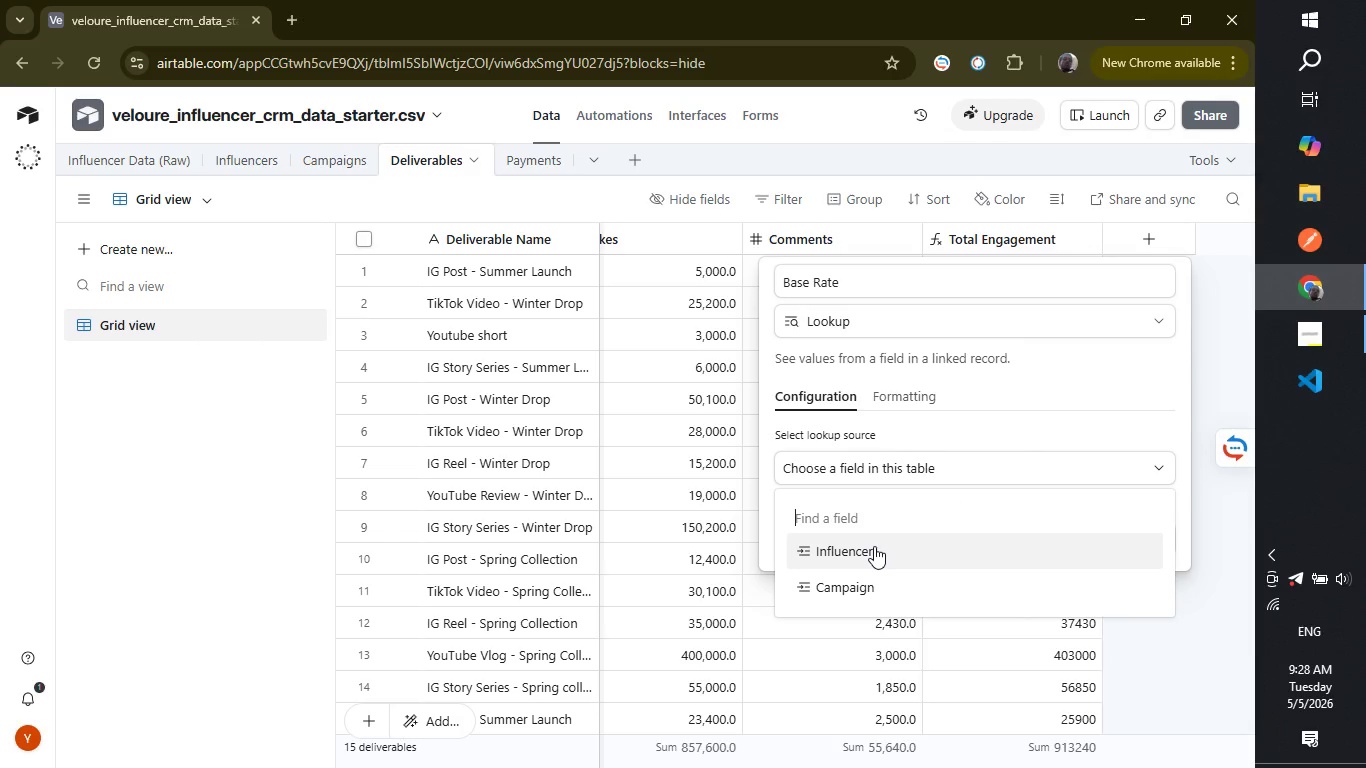 
left_click([874, 546])
 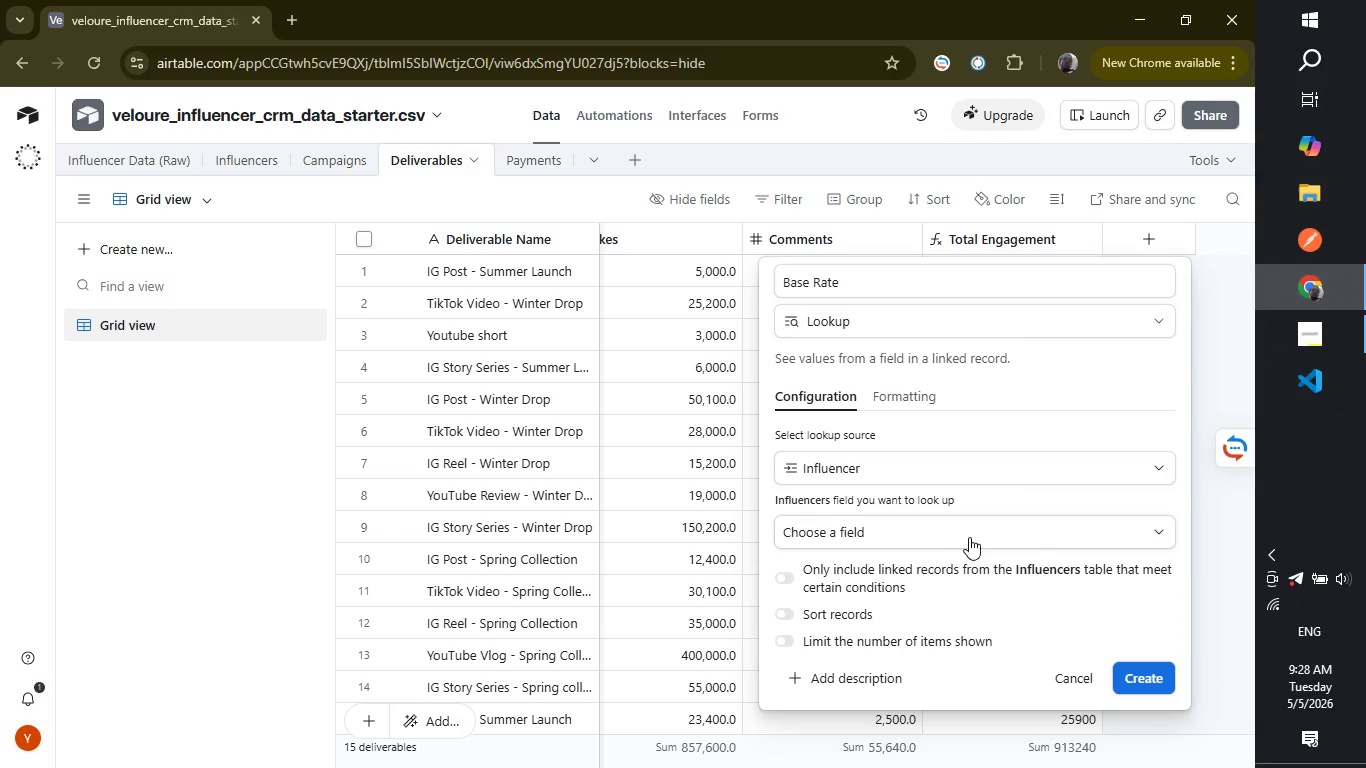 
left_click([972, 527])
 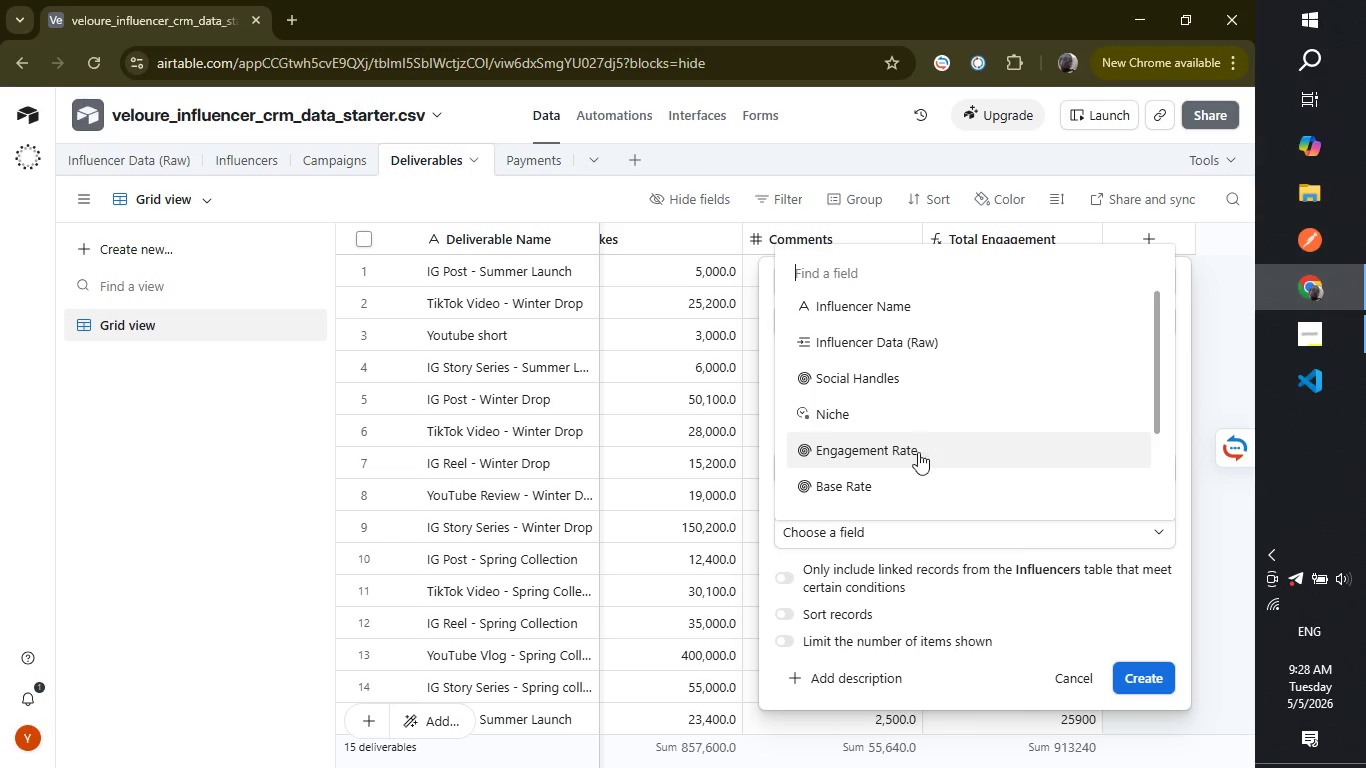 
left_click([918, 480])
 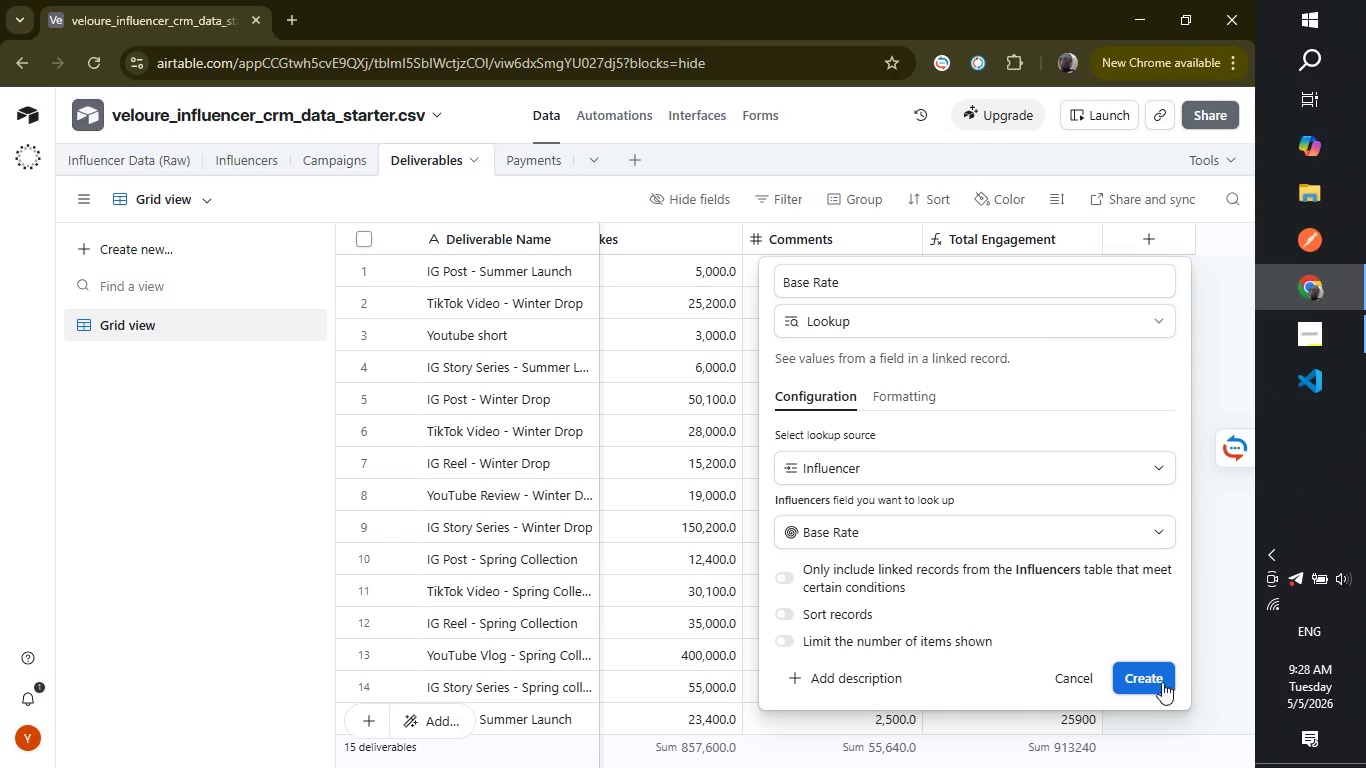 
left_click([1155, 680])
 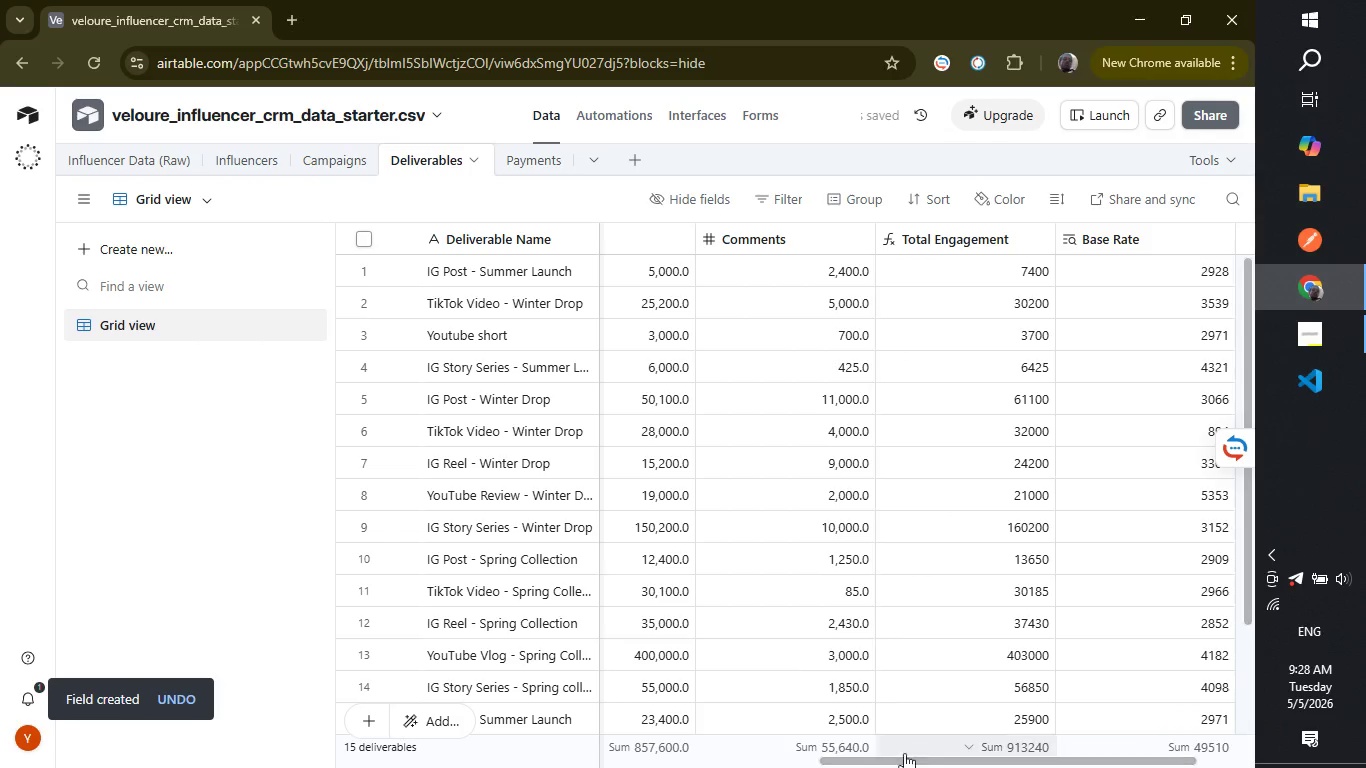 
left_click_drag(start_coordinate=[913, 760], to_coordinate=[997, 757])
 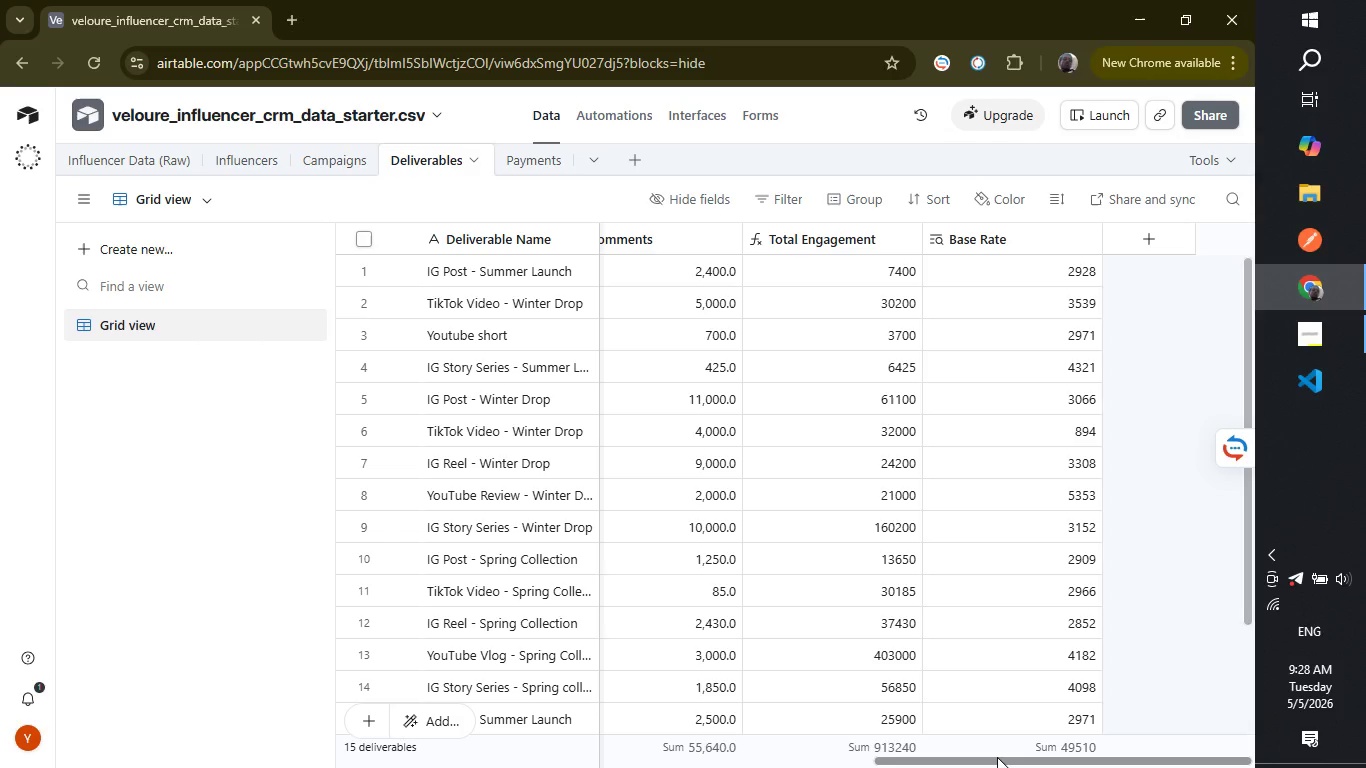 
wait(9.53)
 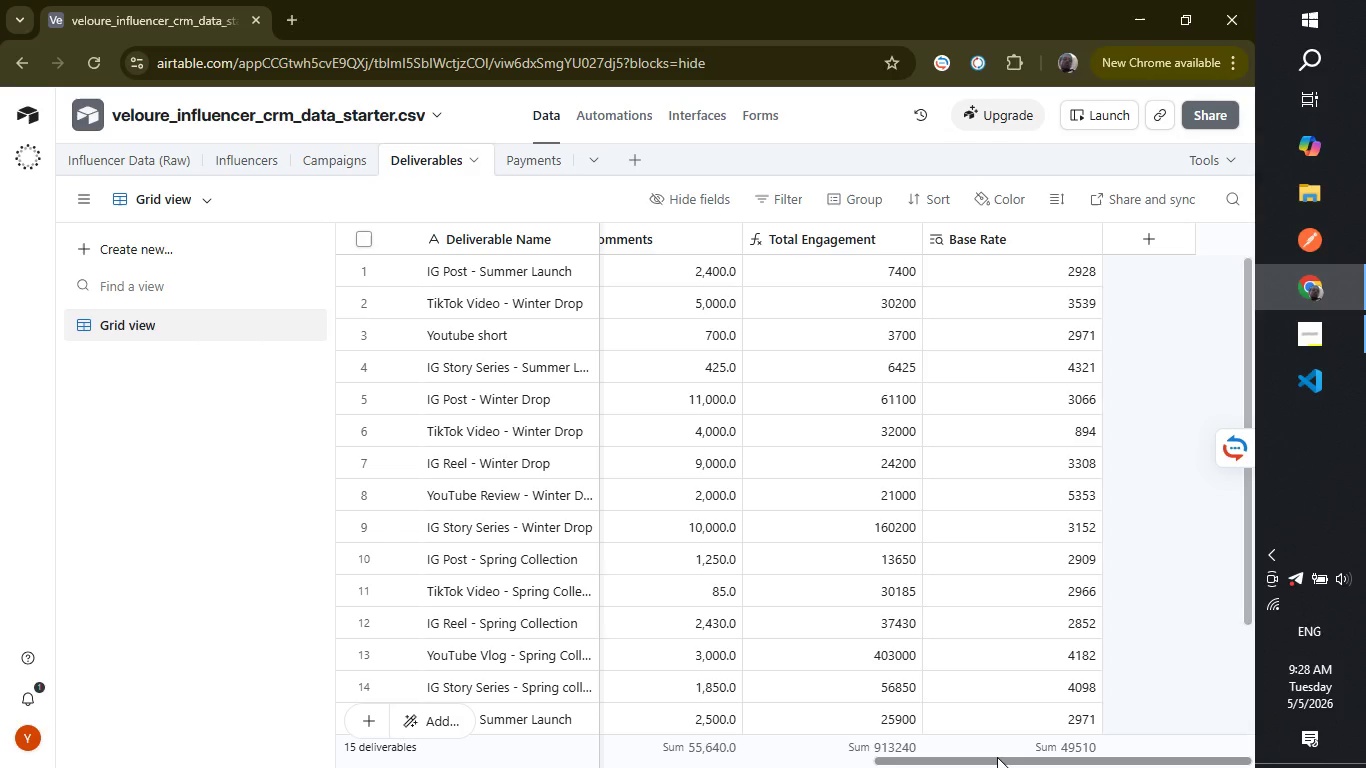 
left_click([1141, 247])
 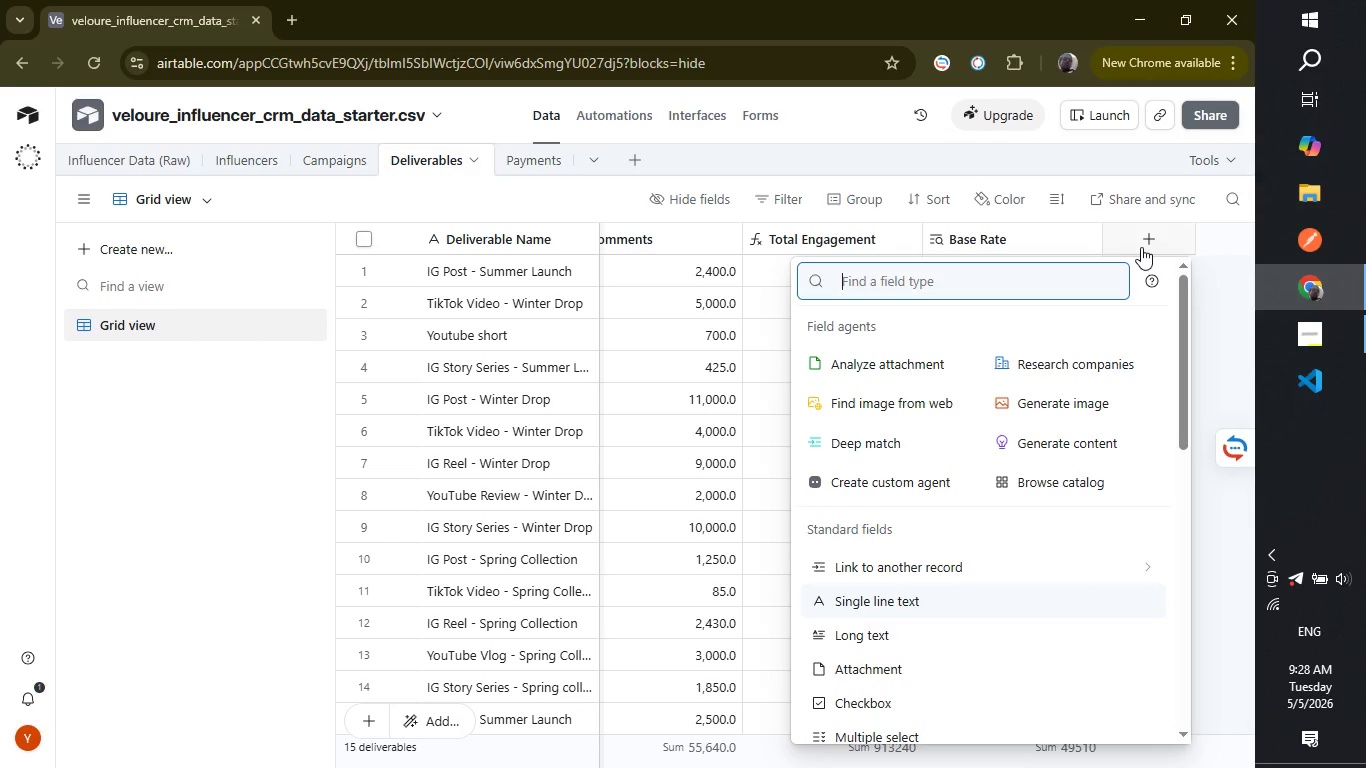 
type(form)
 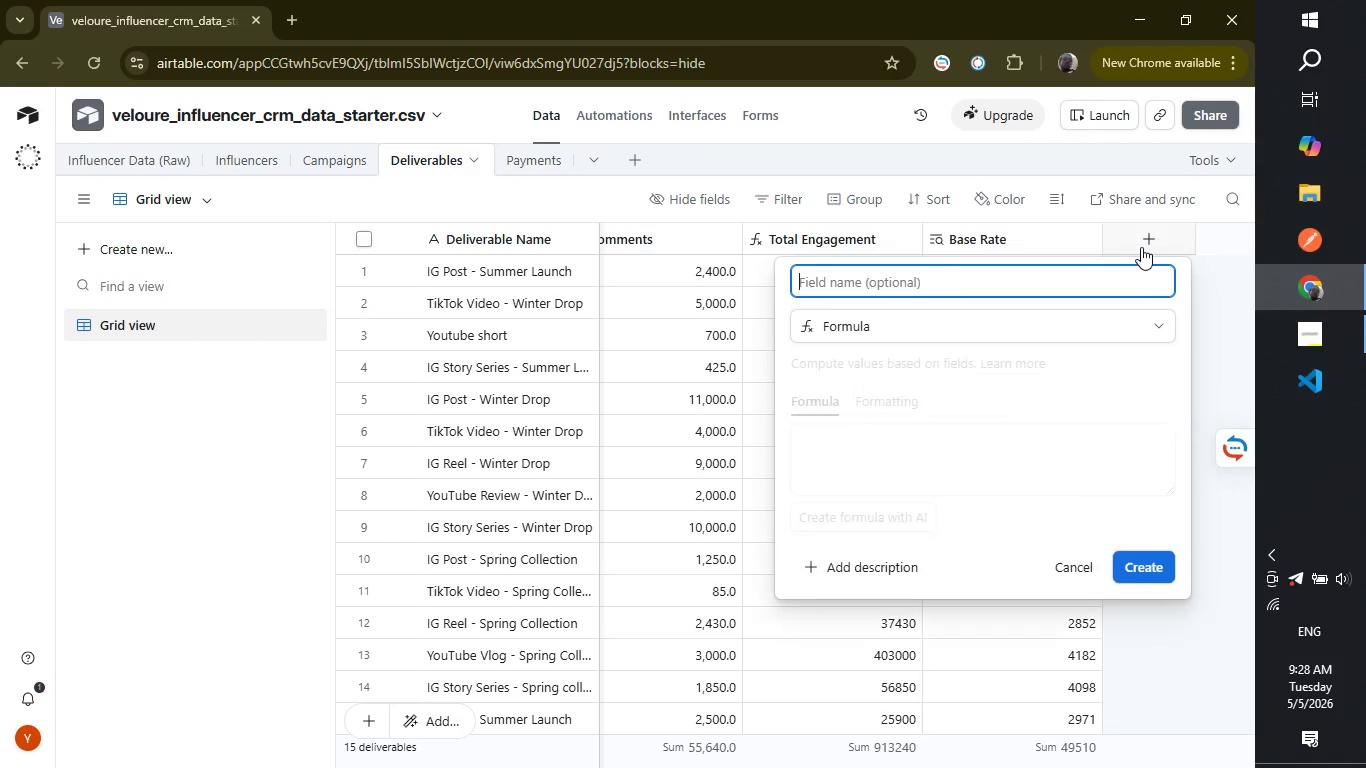 
key(Enter)
 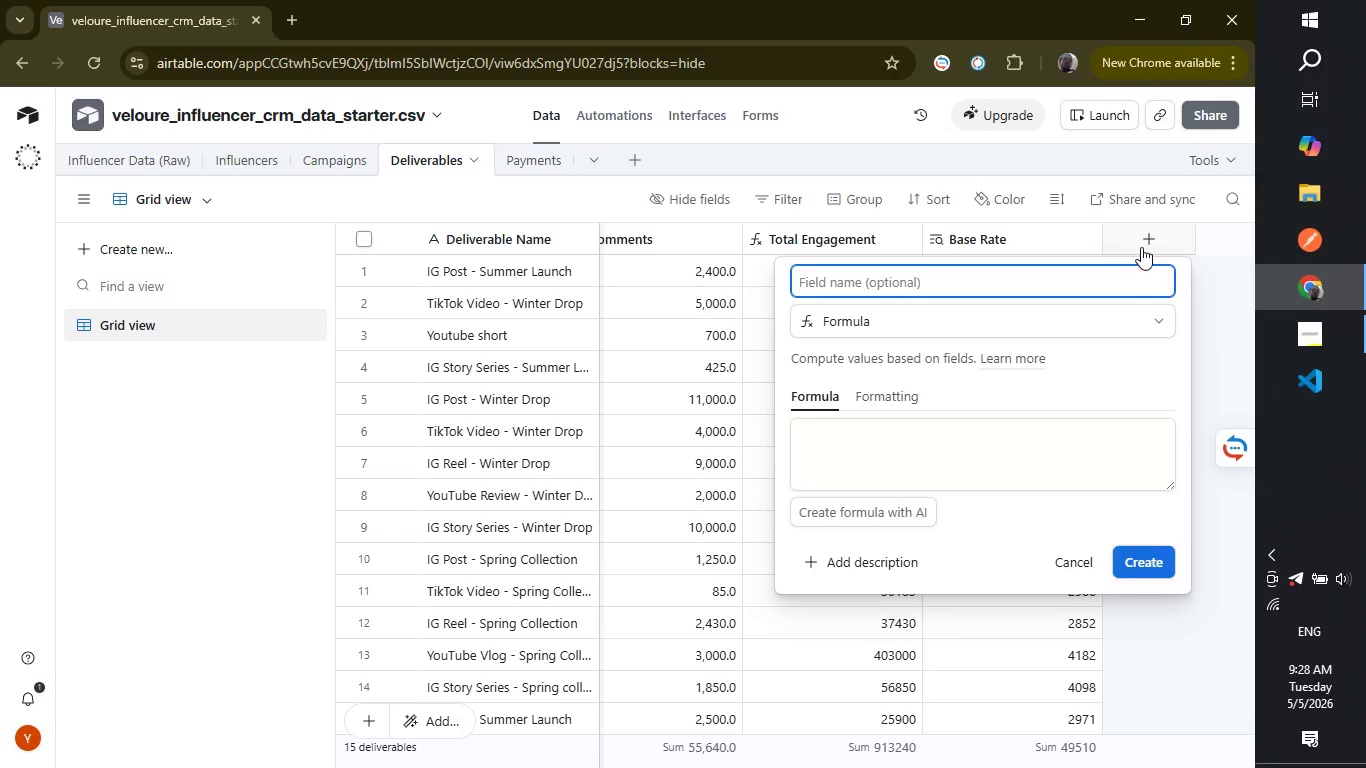 
type(Cost Per Engagement)
 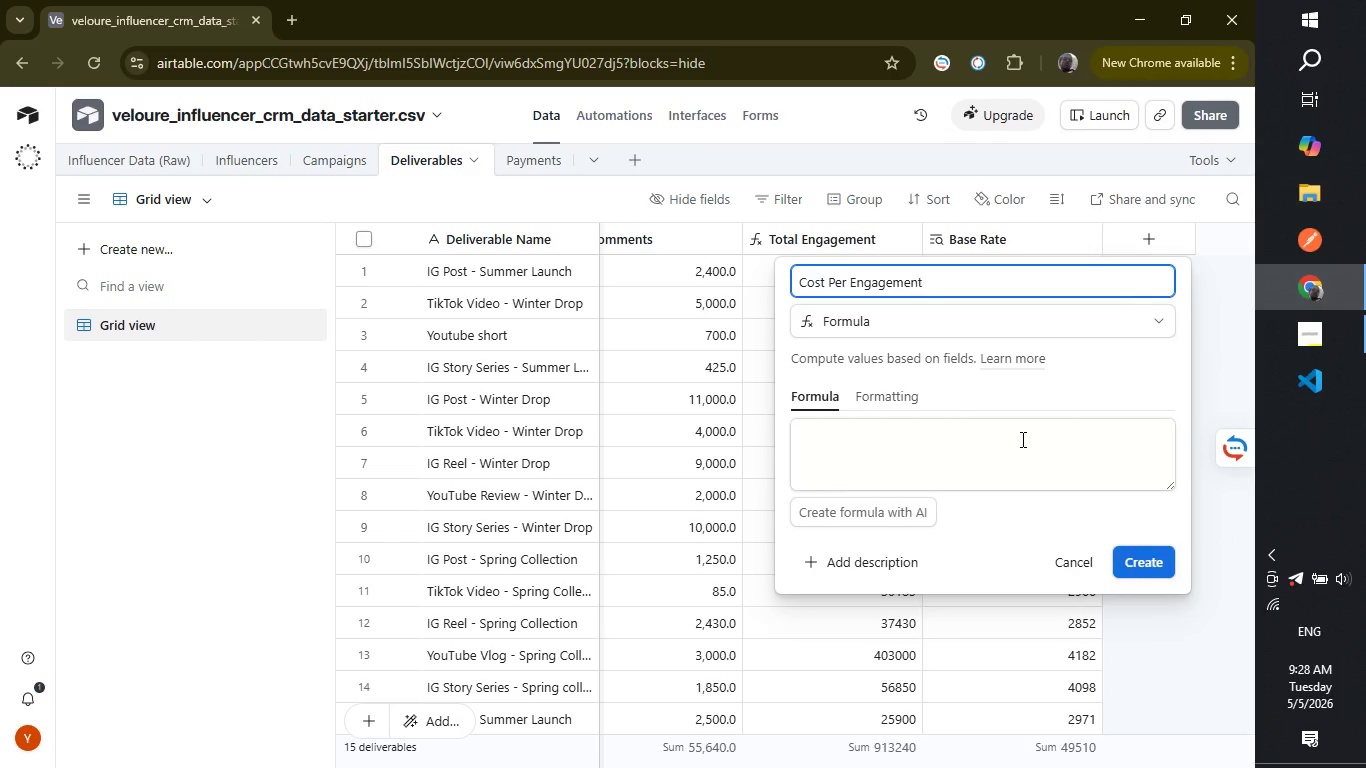 
left_click([1021, 439])
 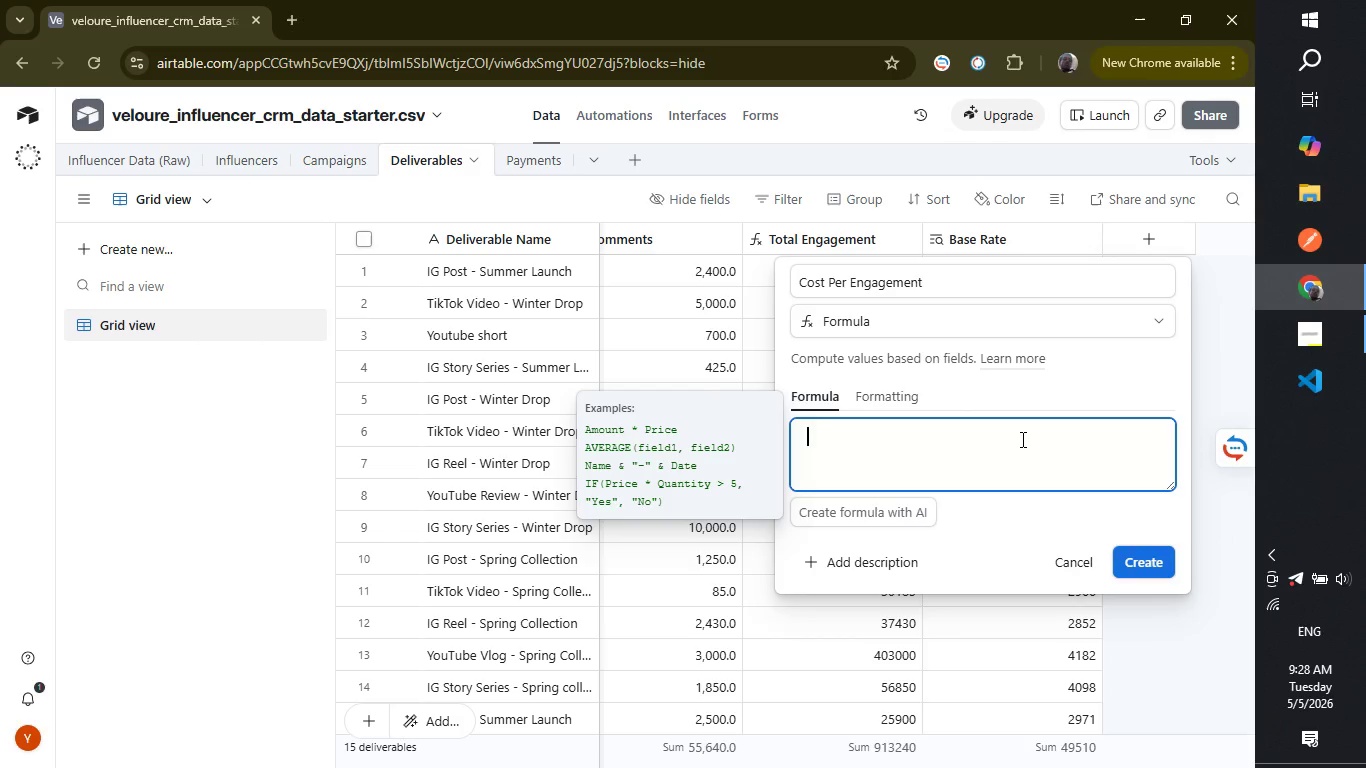 
type(if()
 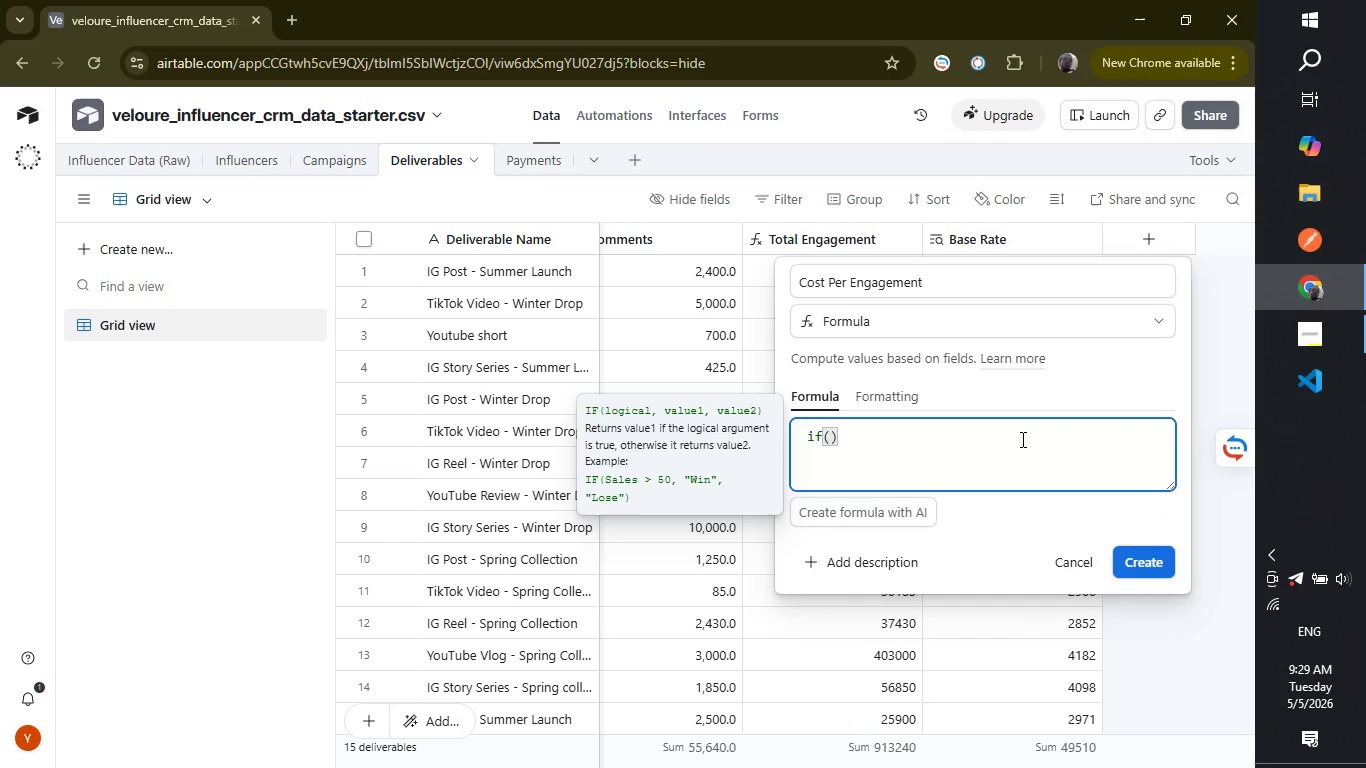 
key(Enter)
 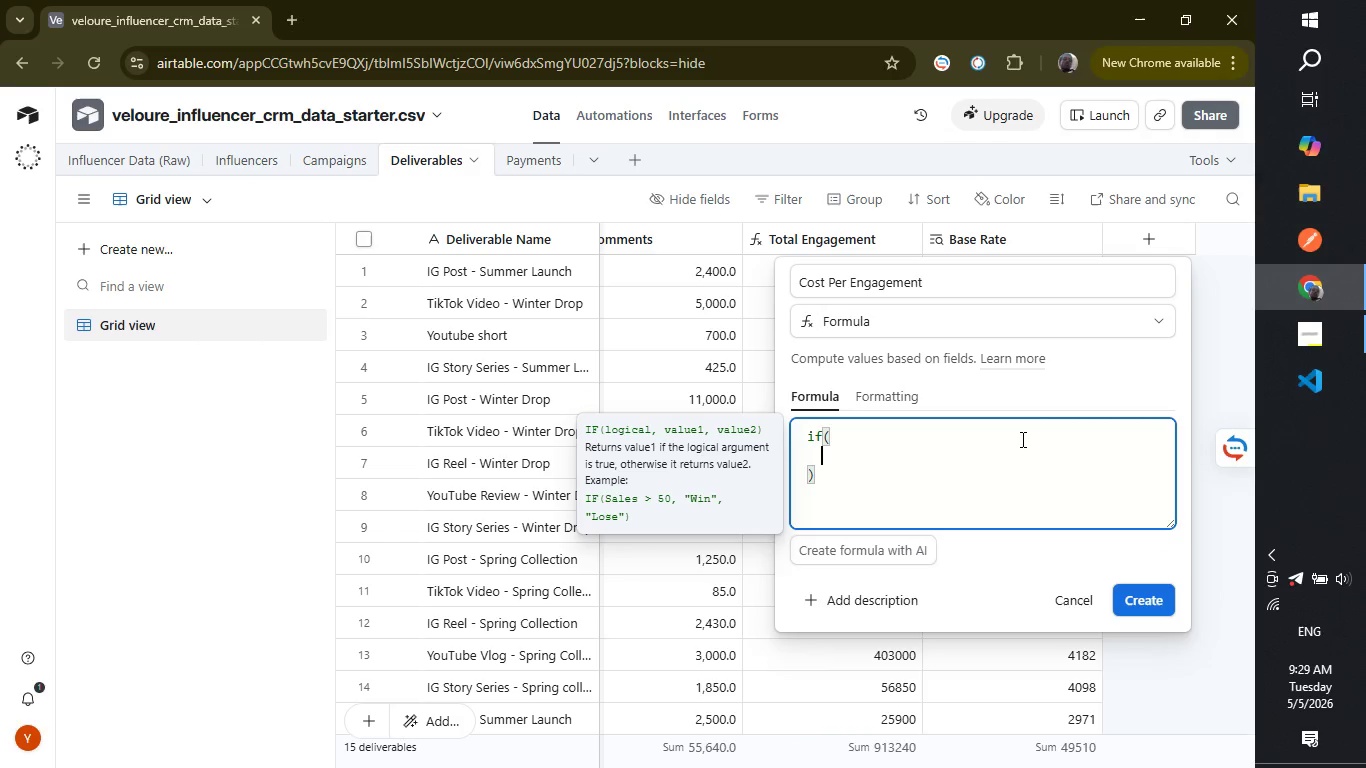 
type({total engagement)
 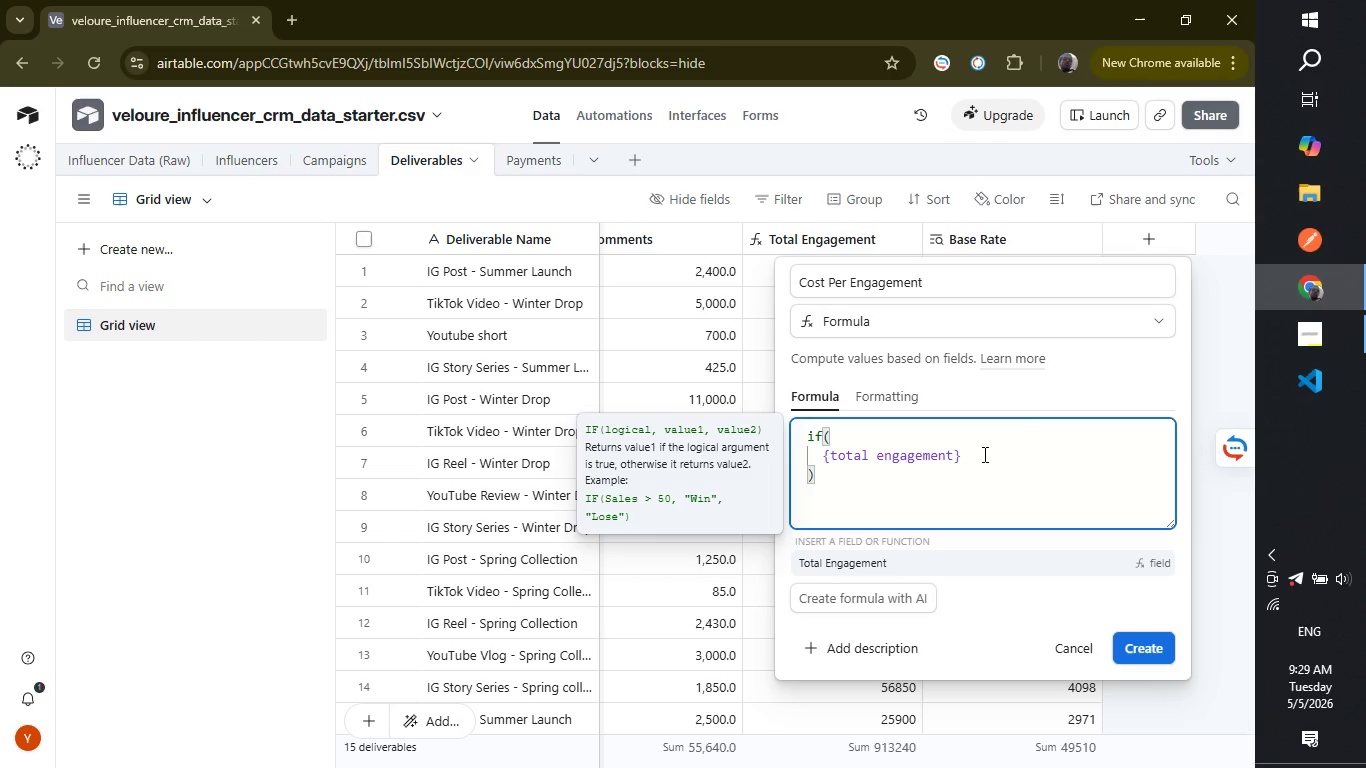 
left_click([983, 454])
 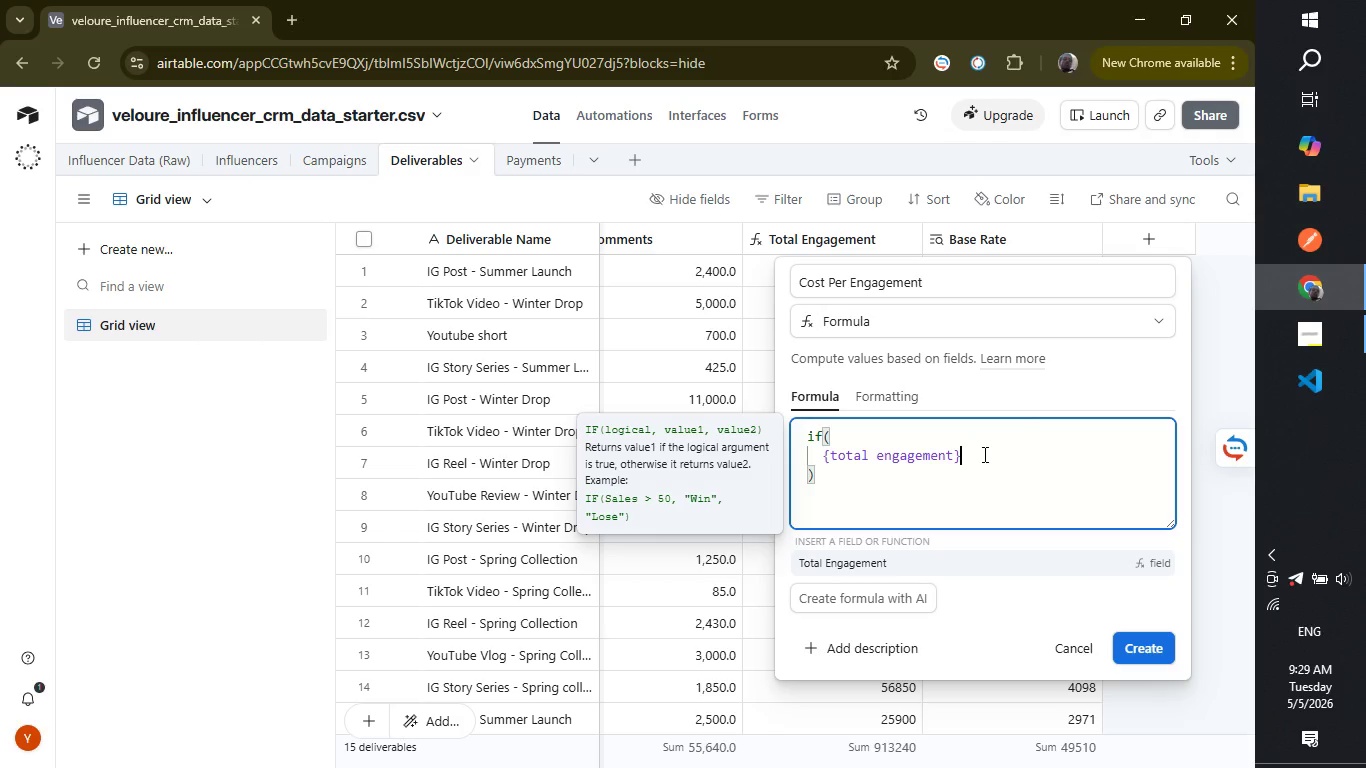 
key(Space)
 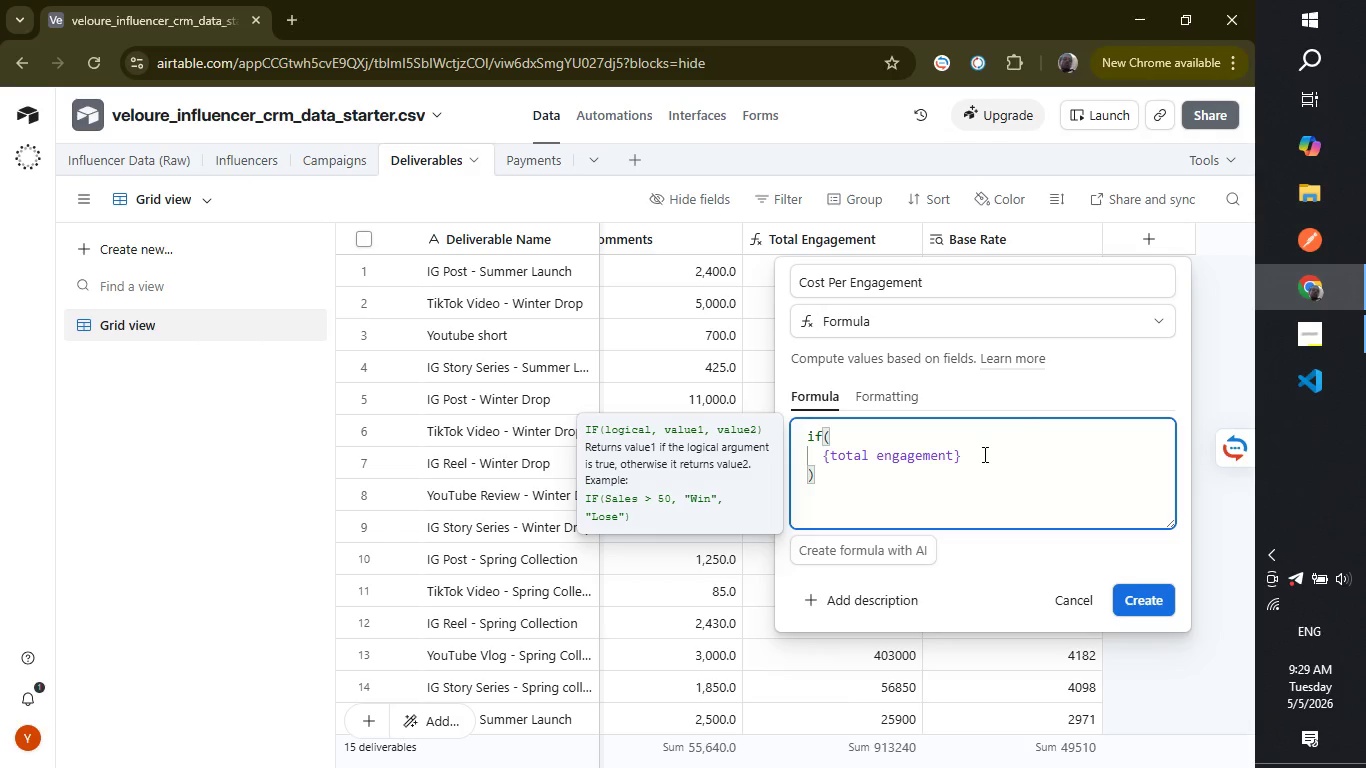 
key(Shift+ShiftLeft)
 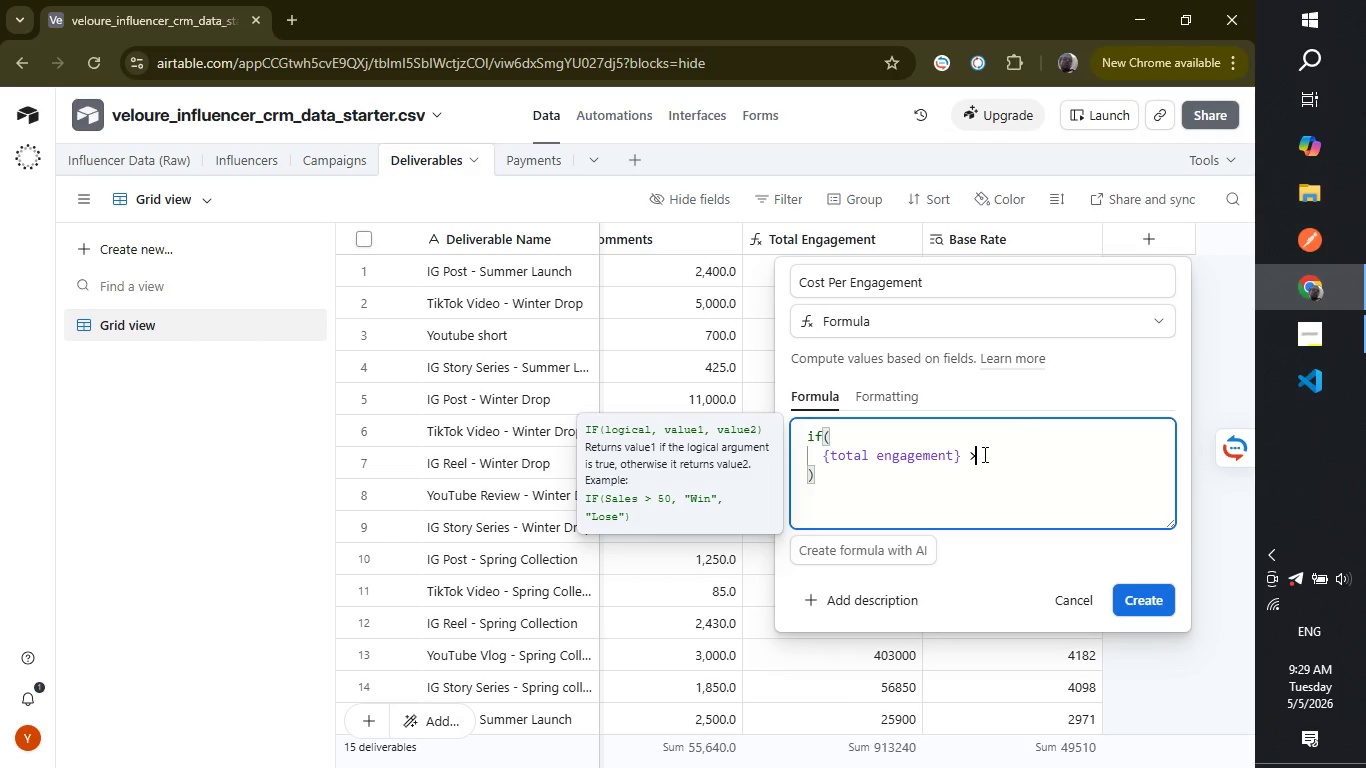 
key(Shift+Period)
 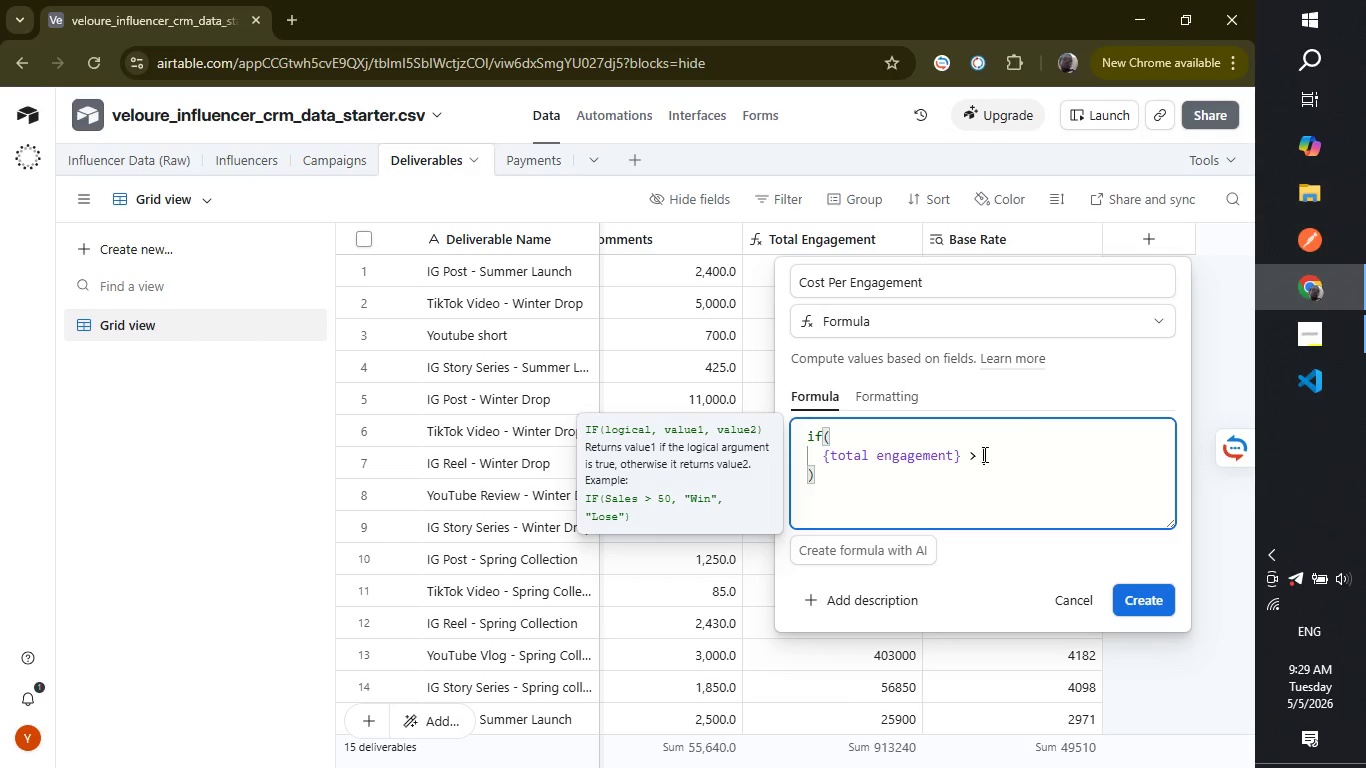 
key(Space)
 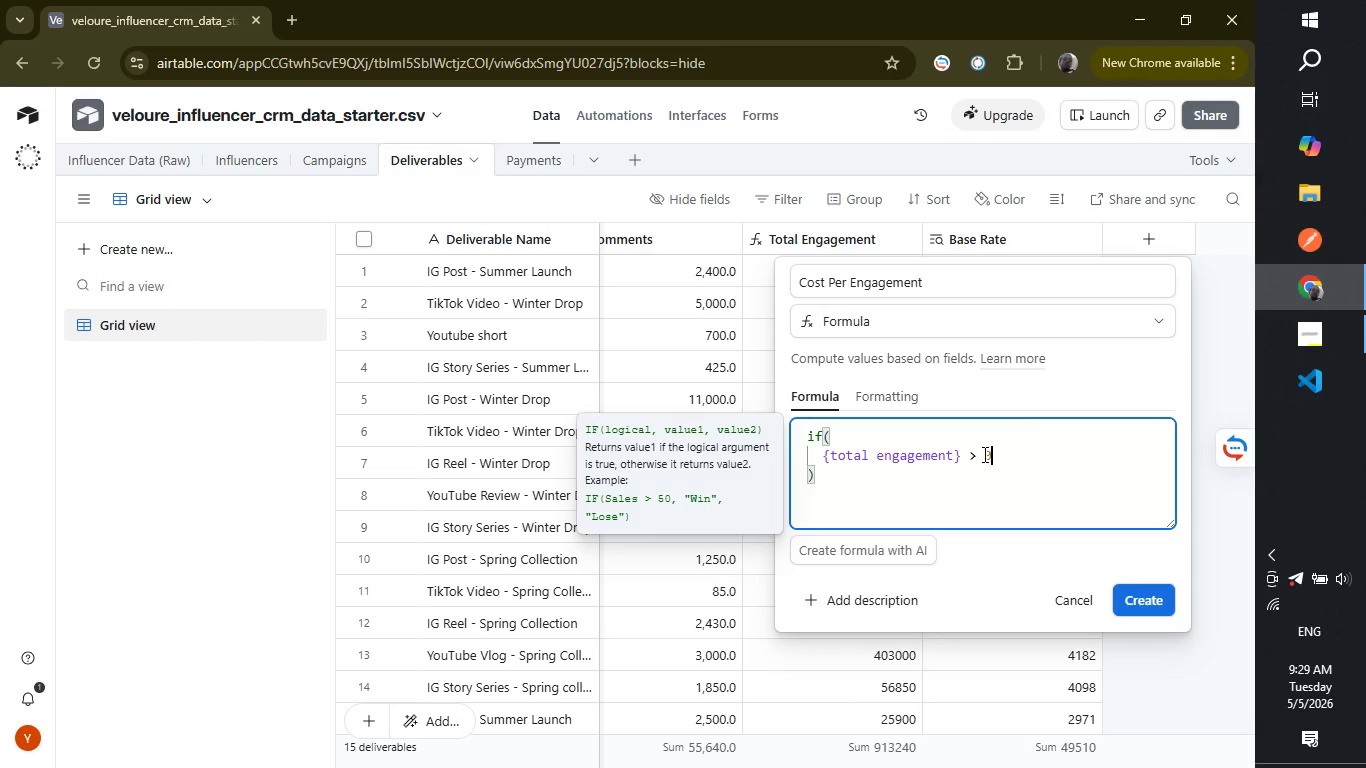 
key(0)
 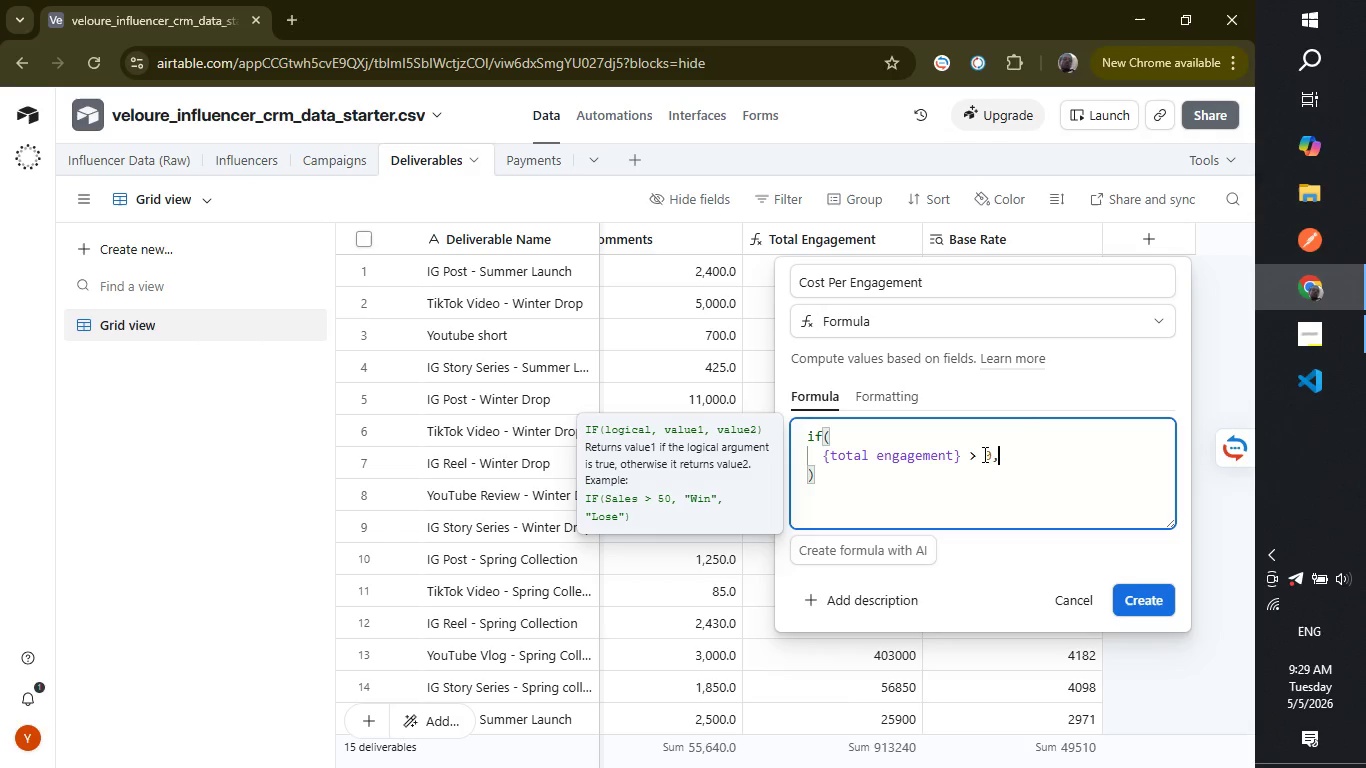 
key(Comma)
 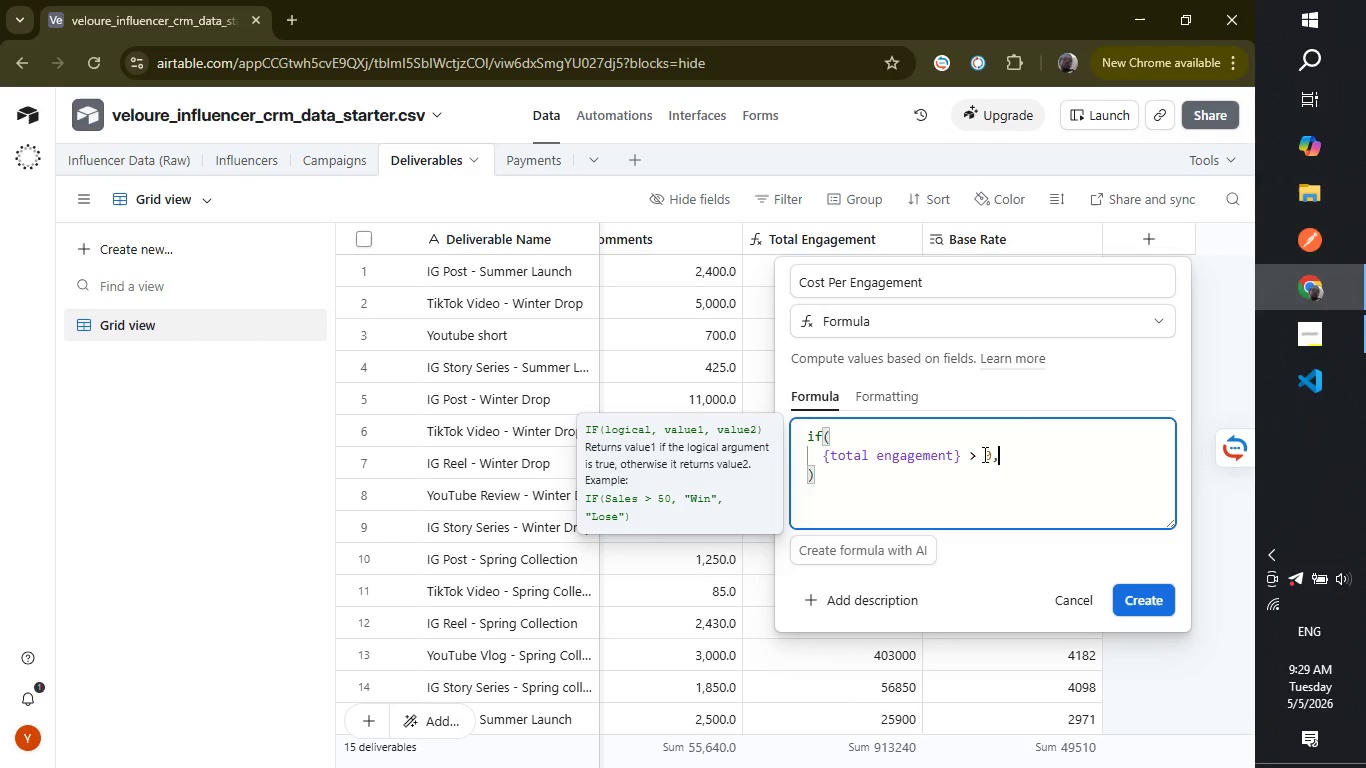 
key(Enter)
 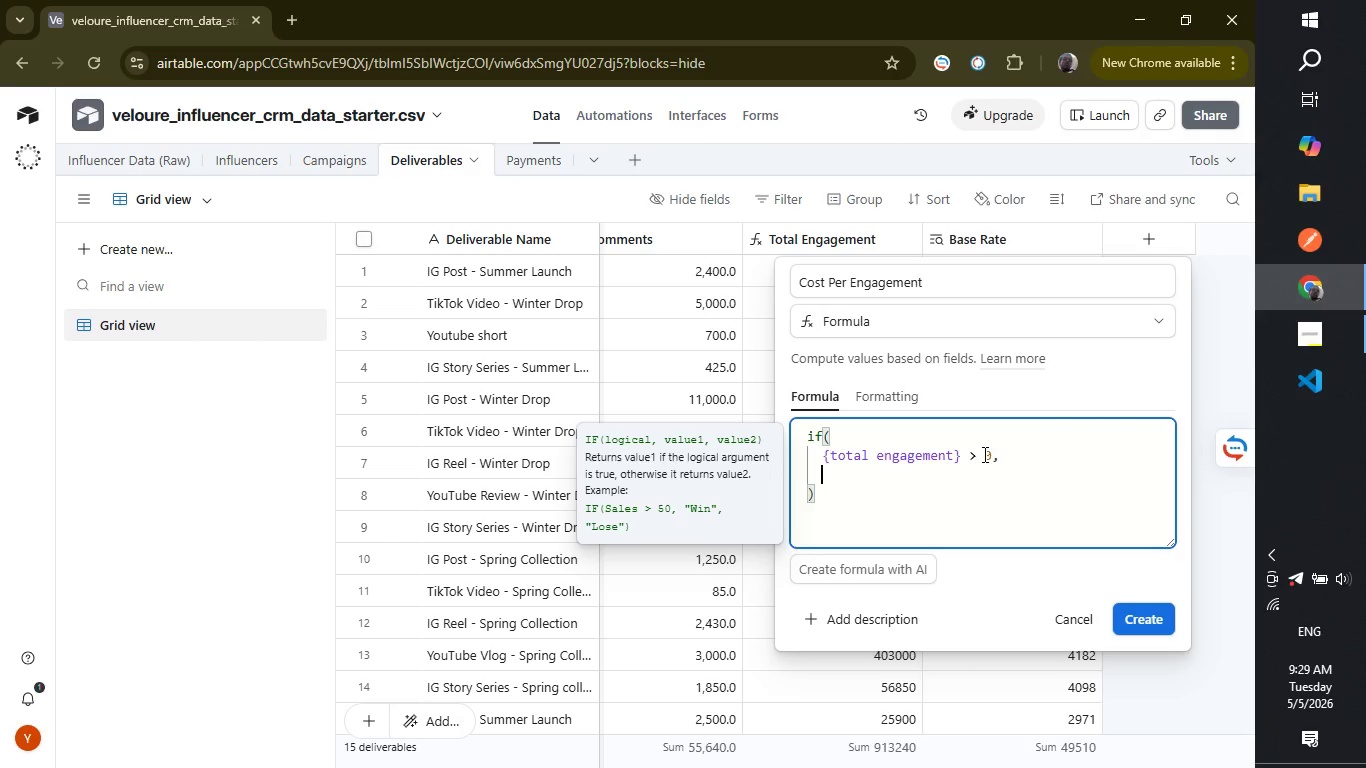 
type({base rate)
 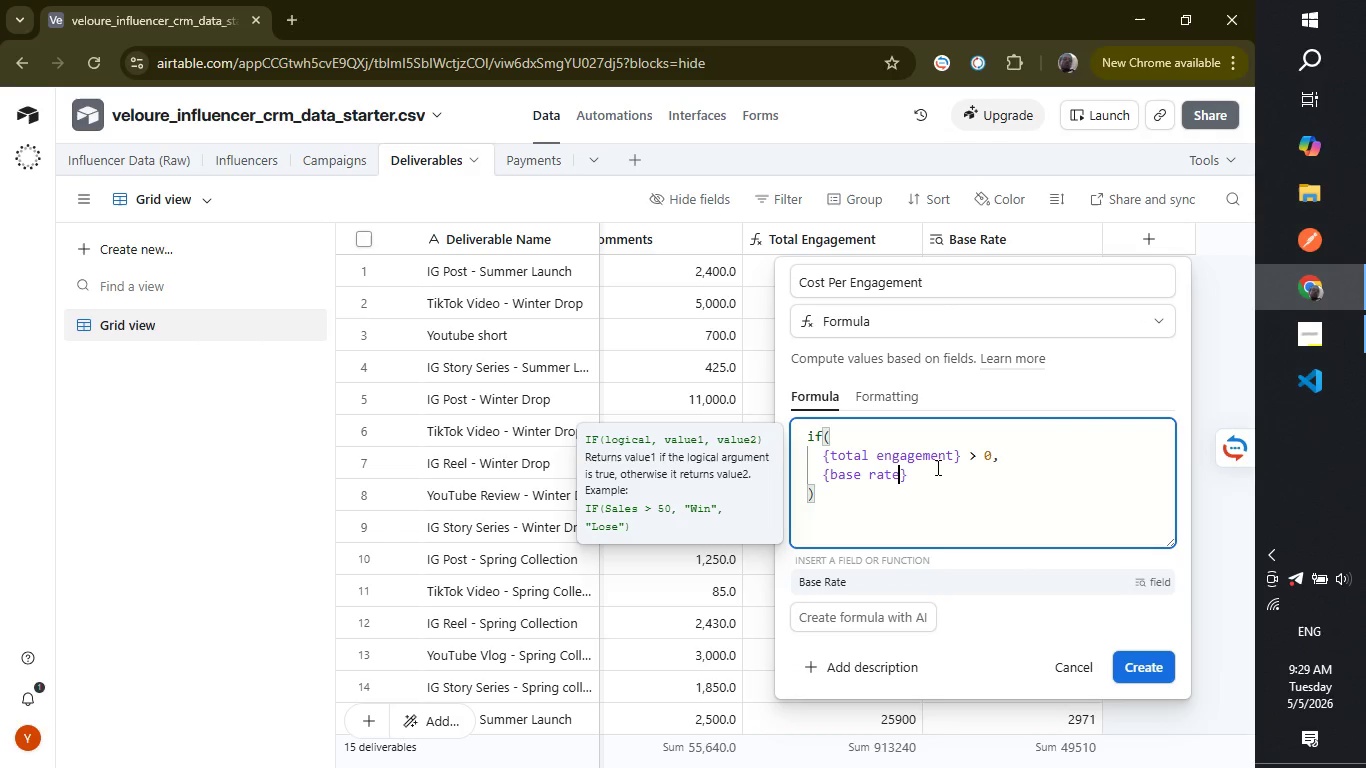 
wait(5.06)
 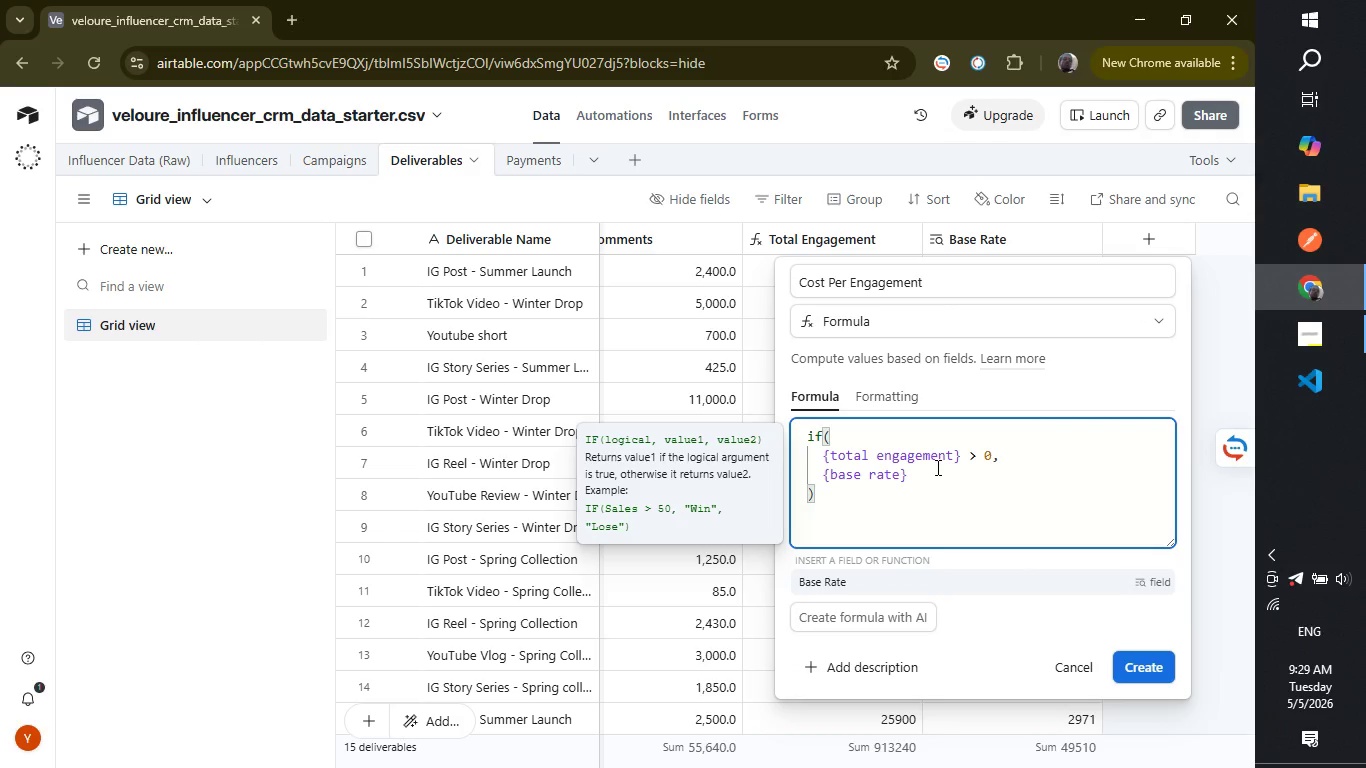 
type( (LookUp)
key(Backspace)
key(Backspace)
type(up)
 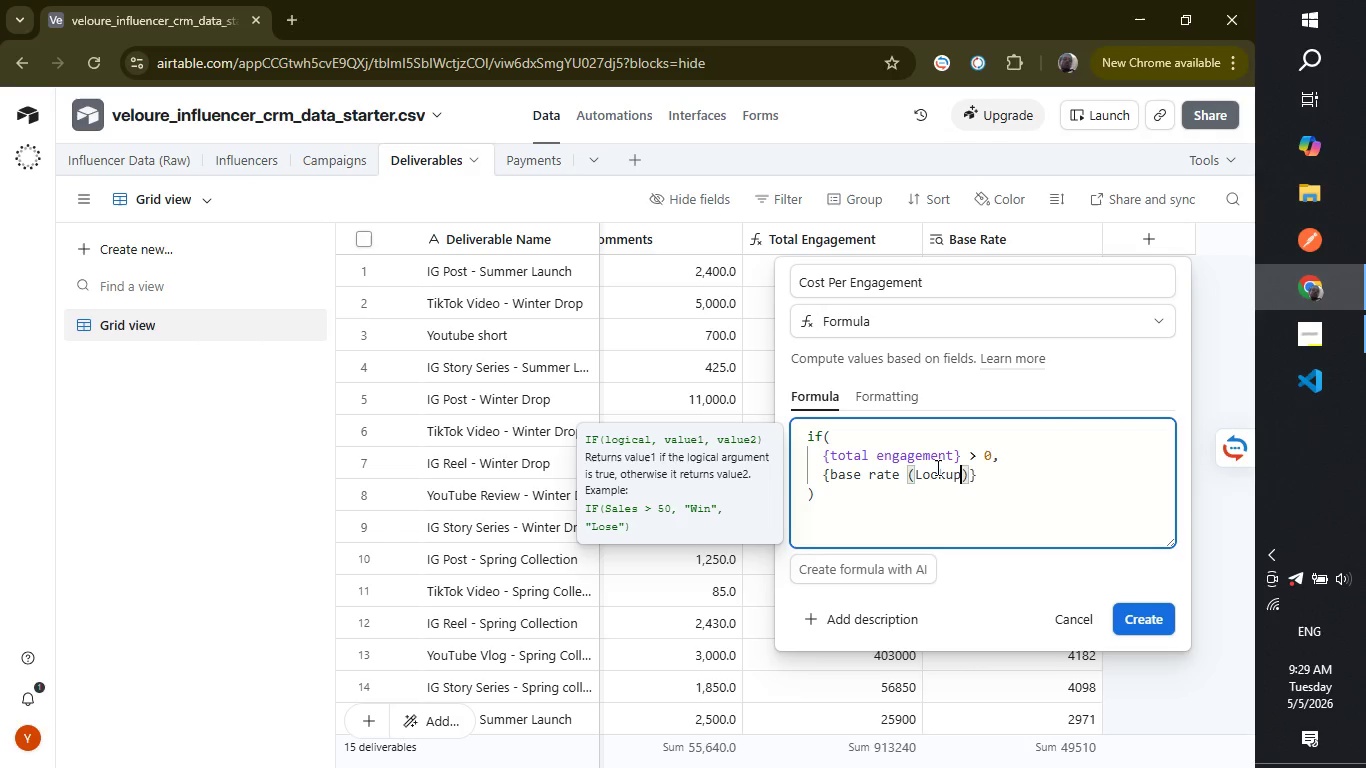 
wait(7.03)
 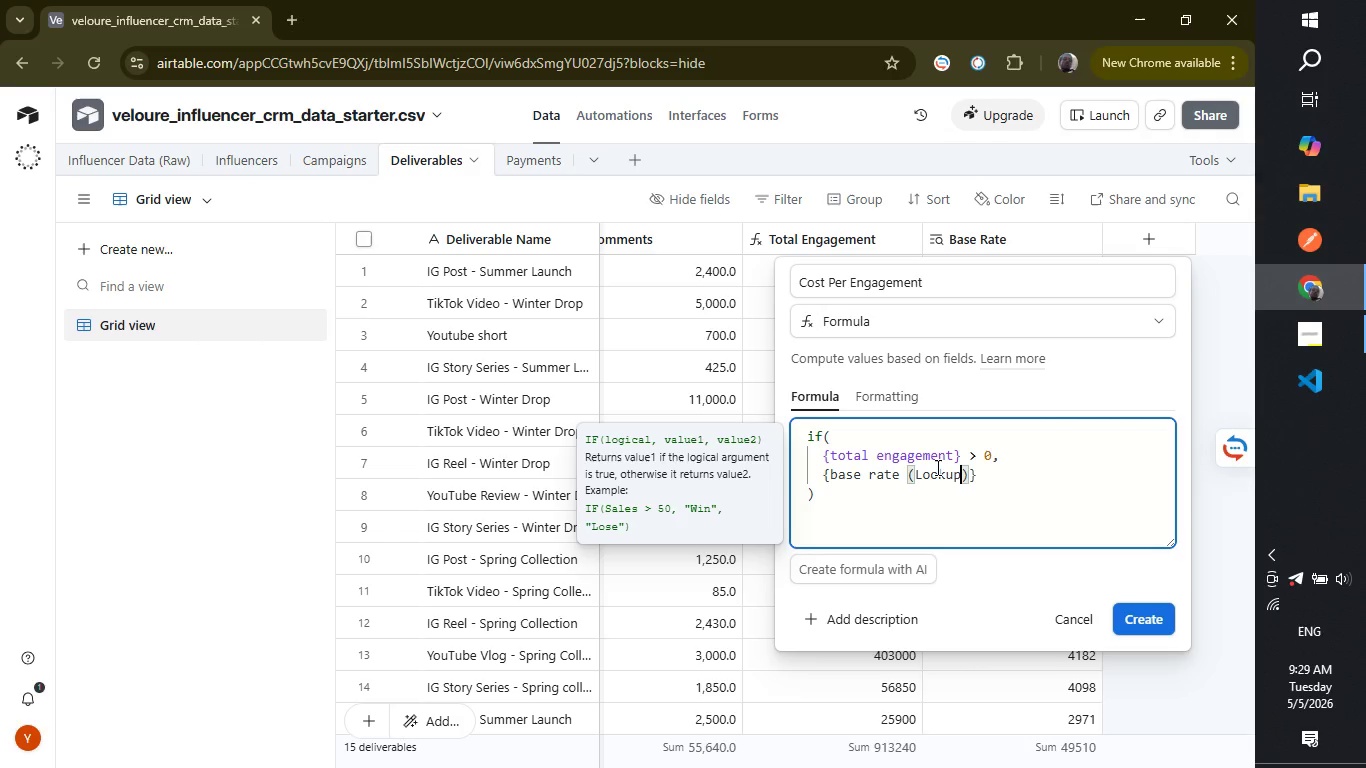 
left_click([1019, 477])
 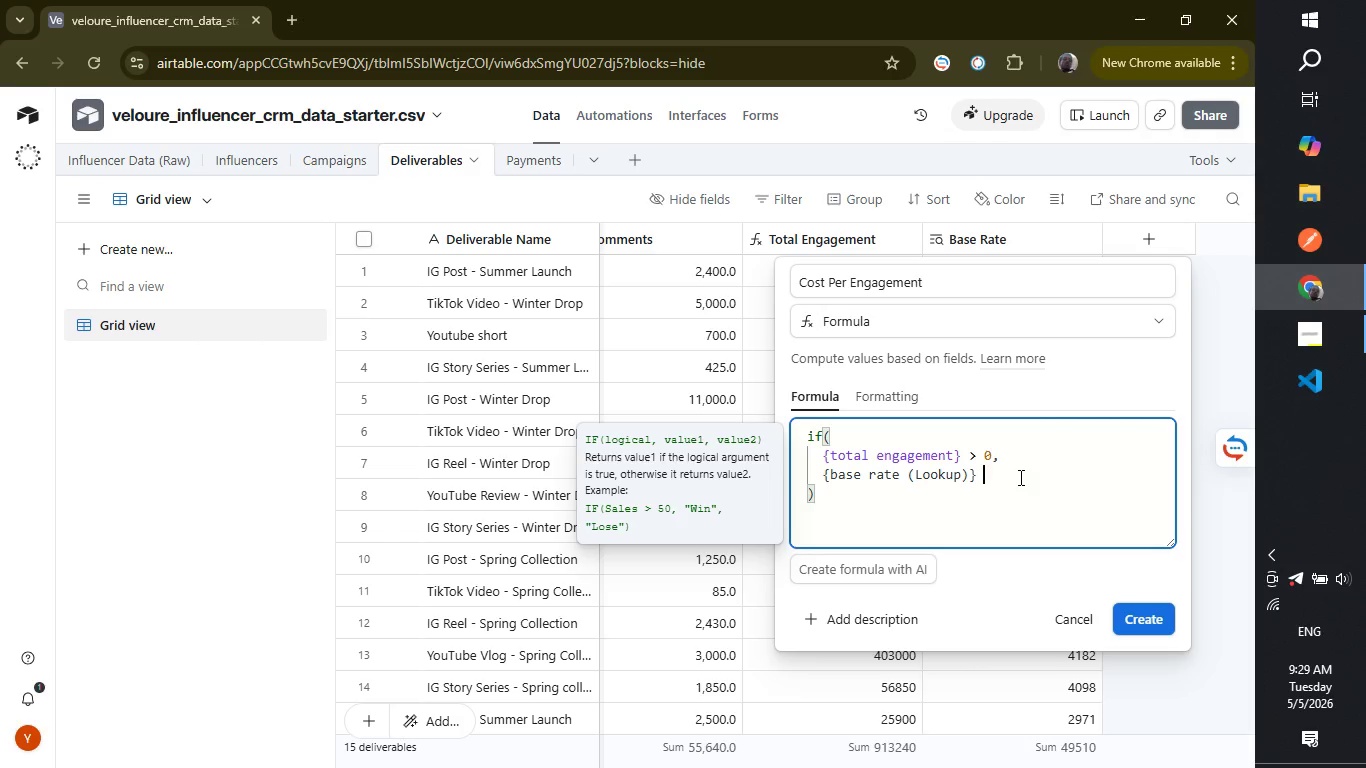 
type( / {Total Engagement)
 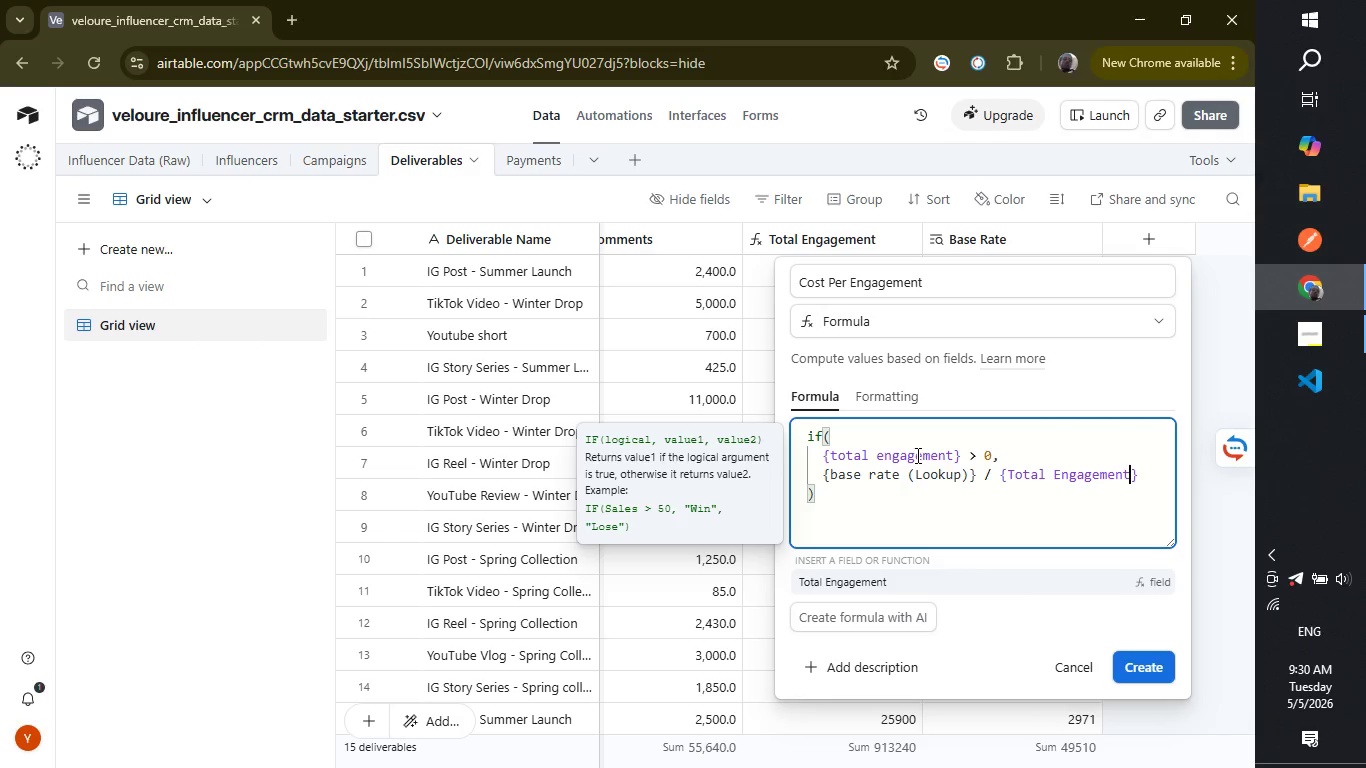 
wait(18.84)
 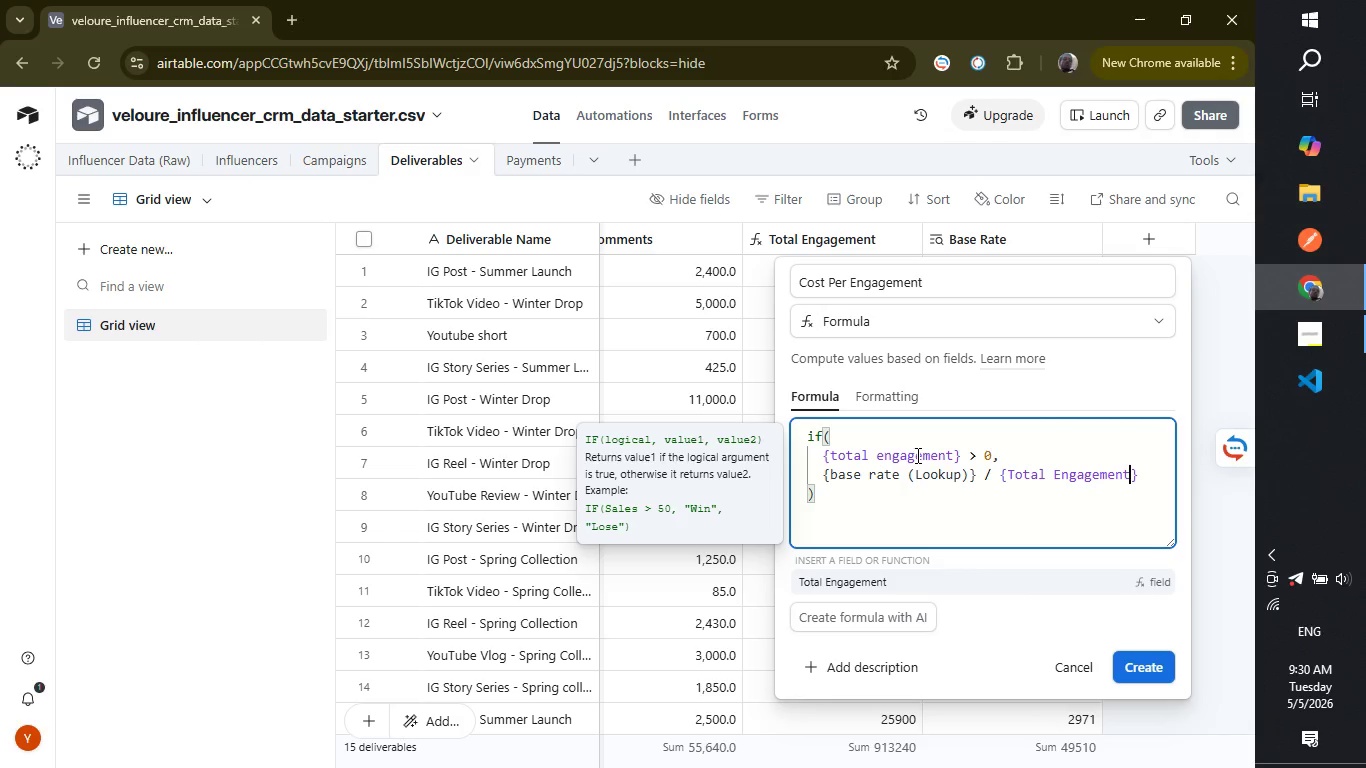 
left_click([837, 476])
 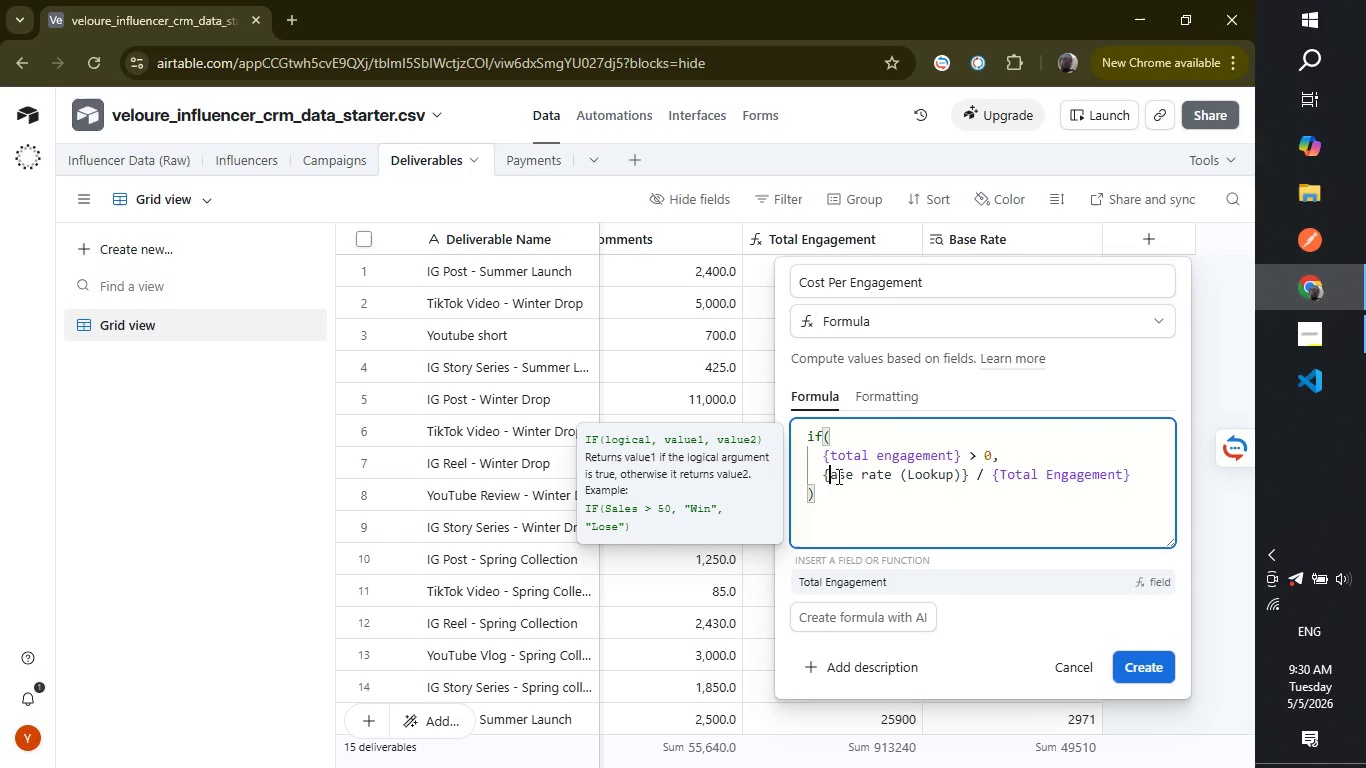 
key(Backspace)
 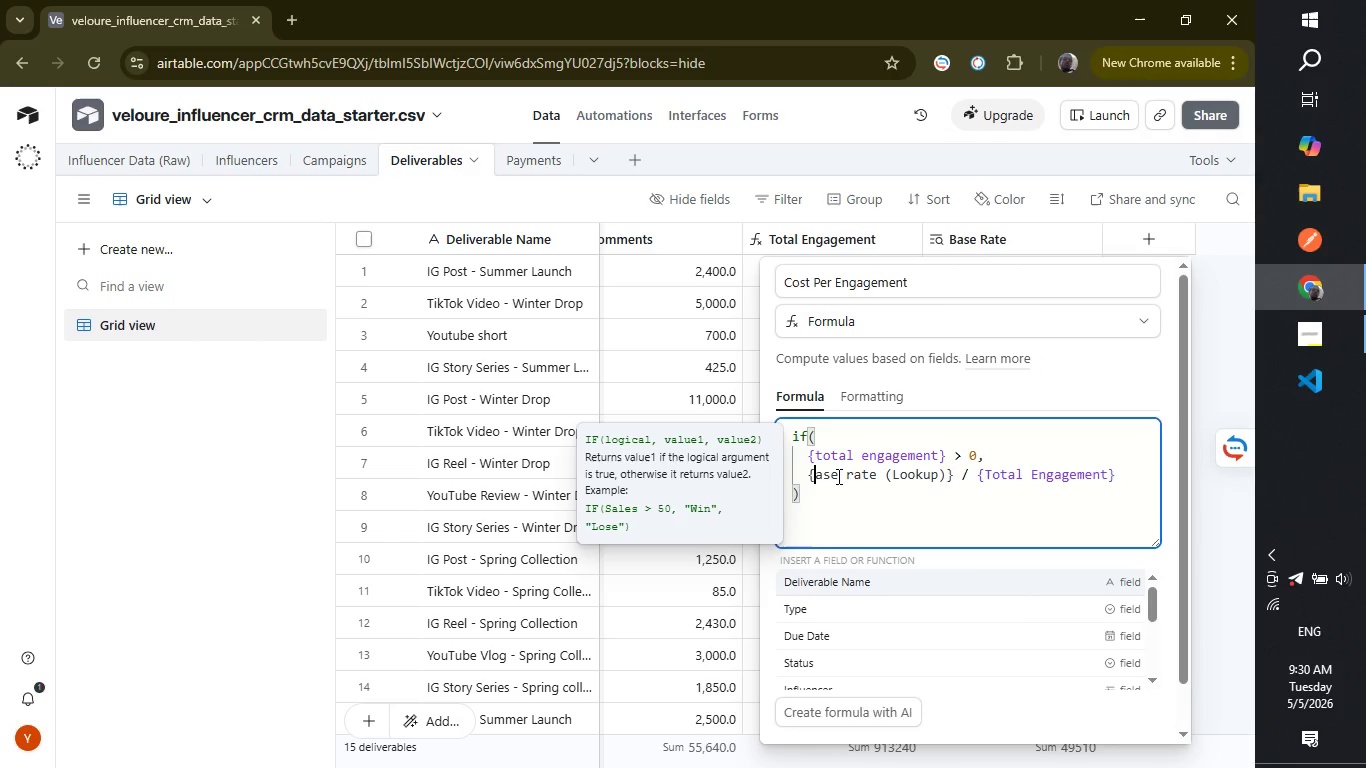 
key(Shift+B)
 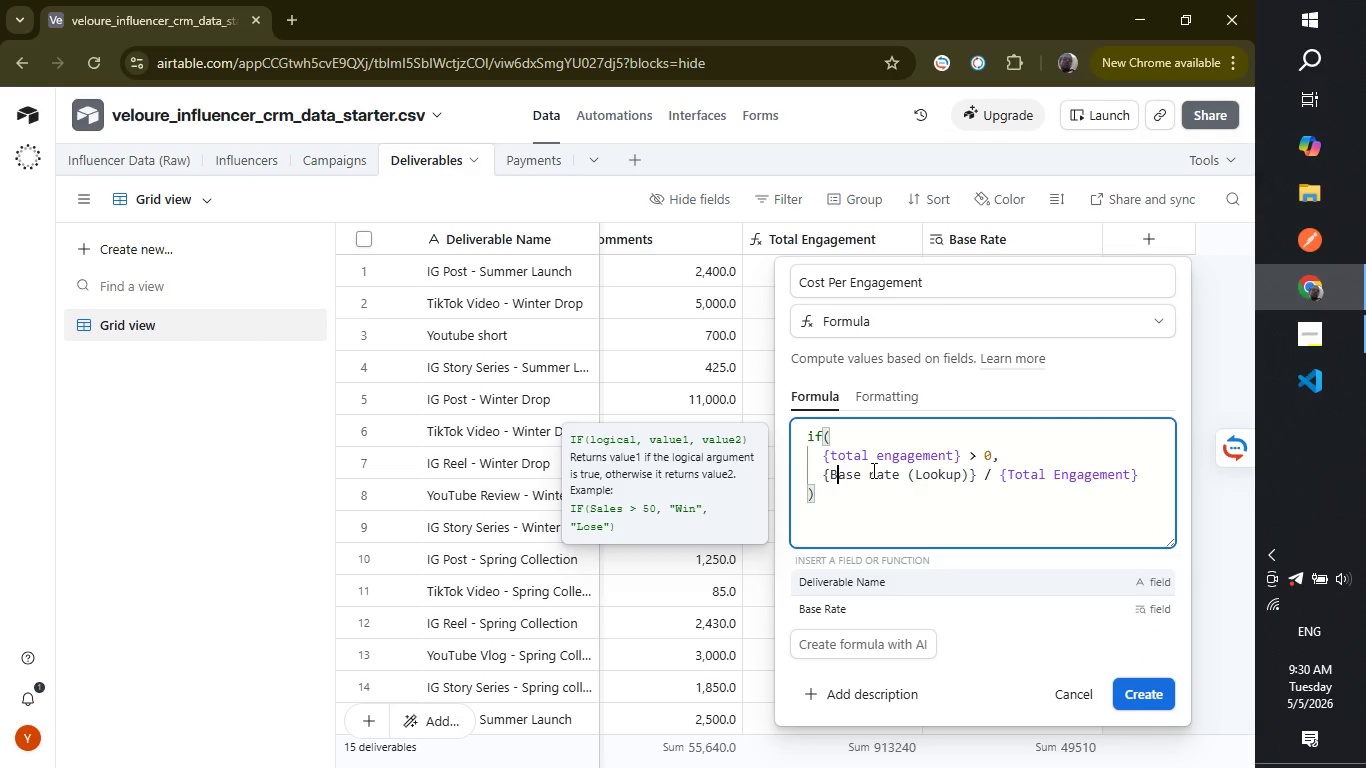 
left_click([872, 470])
 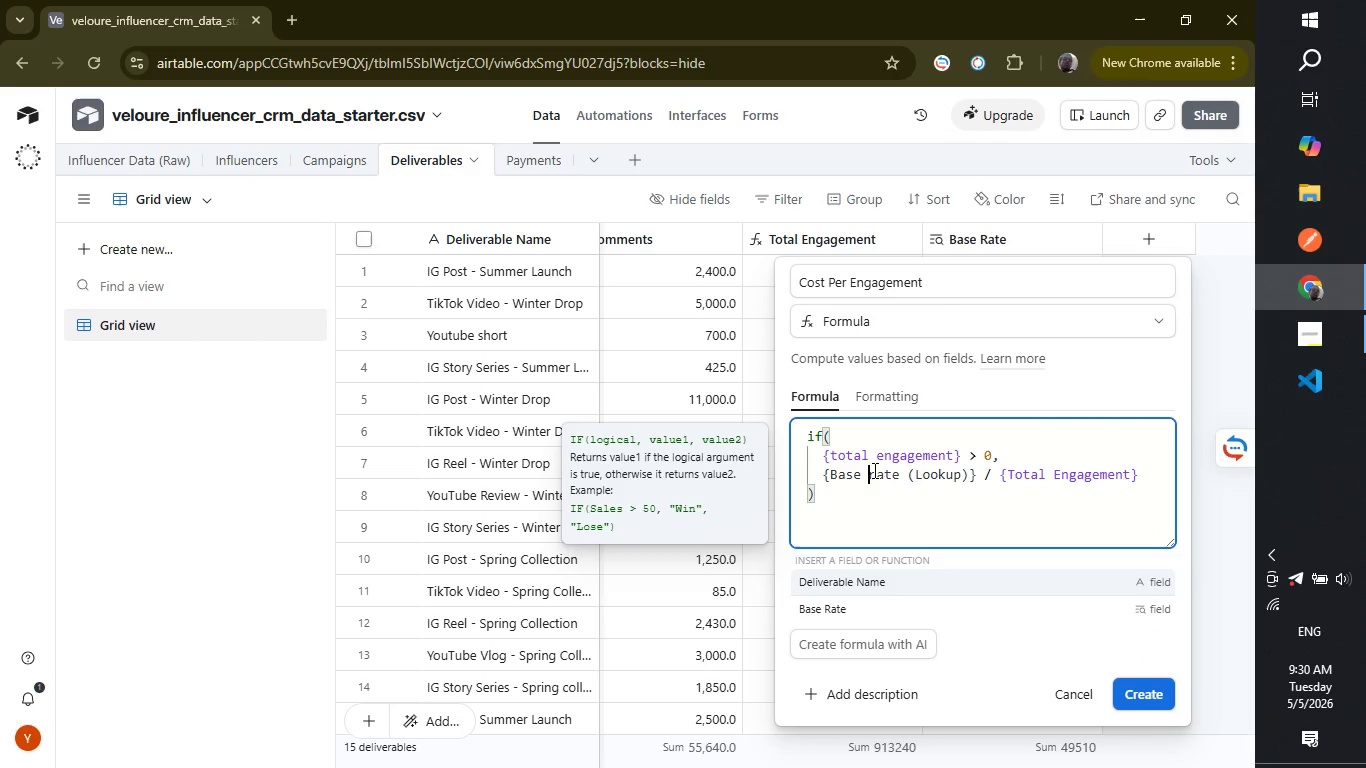 
left_click([873, 470])
 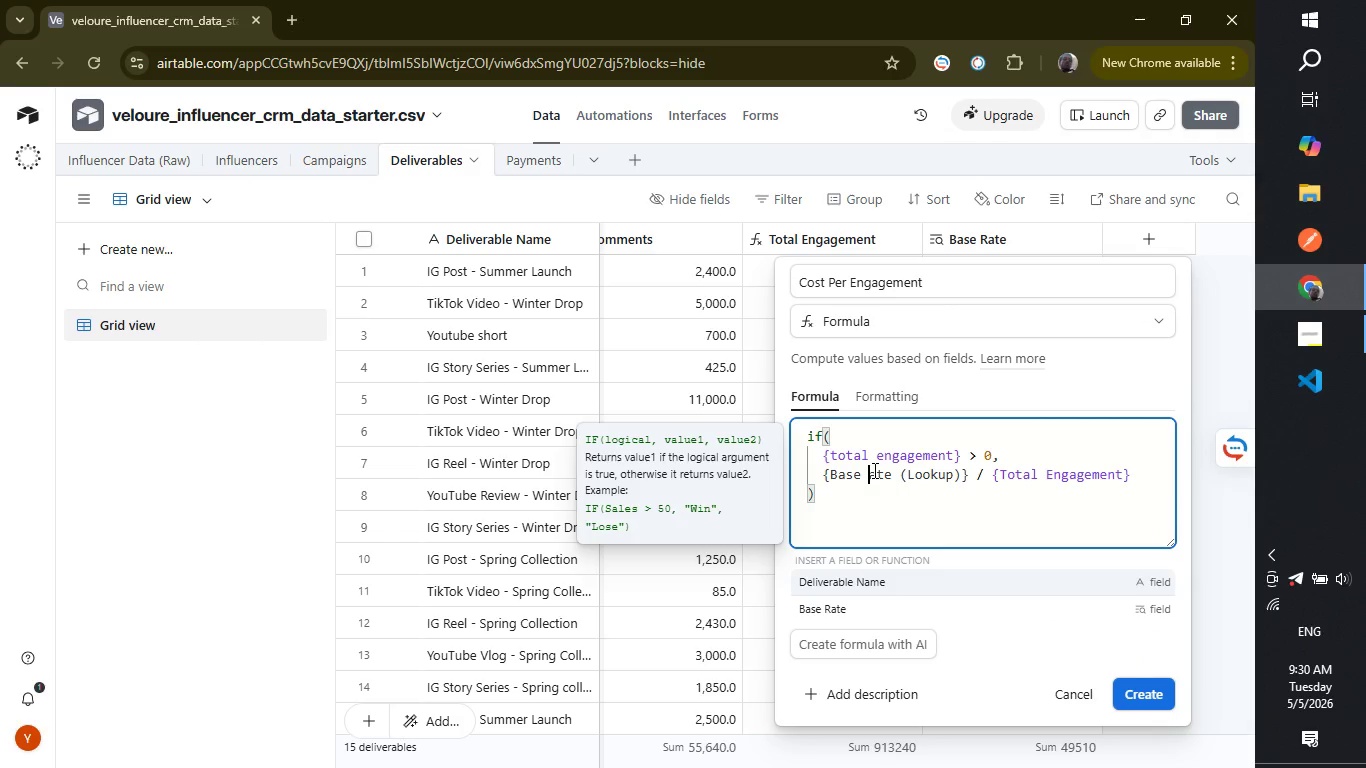 
key(Backspace)
 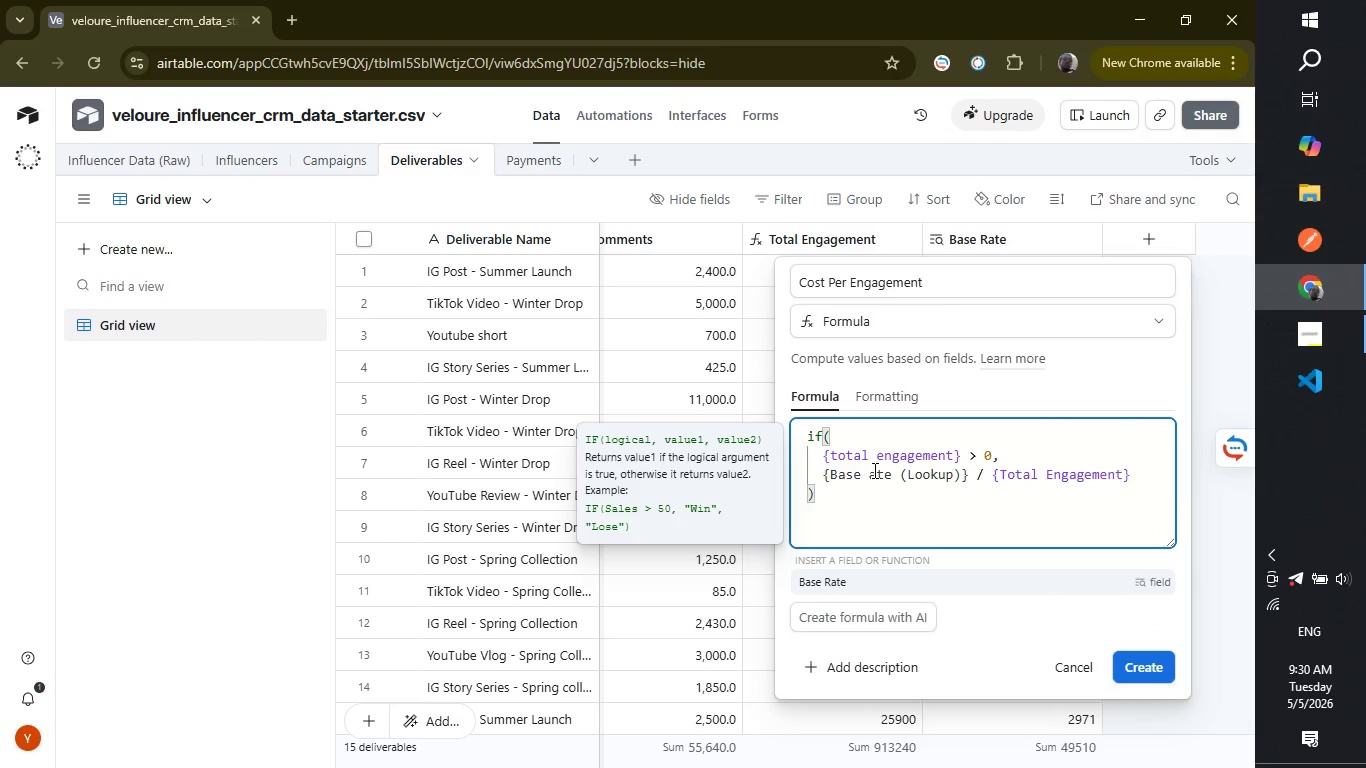 
key(Shift+ShiftRight)
 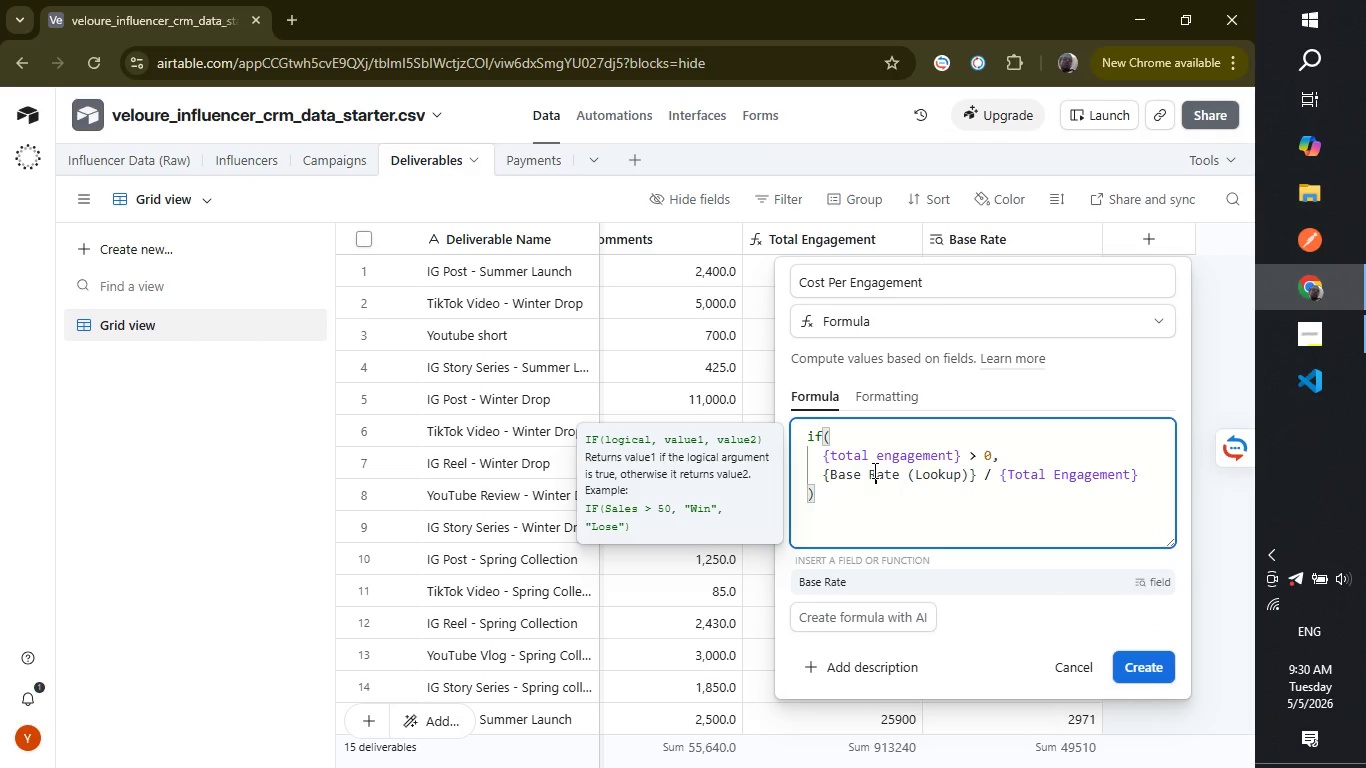 
key(Shift+R)
 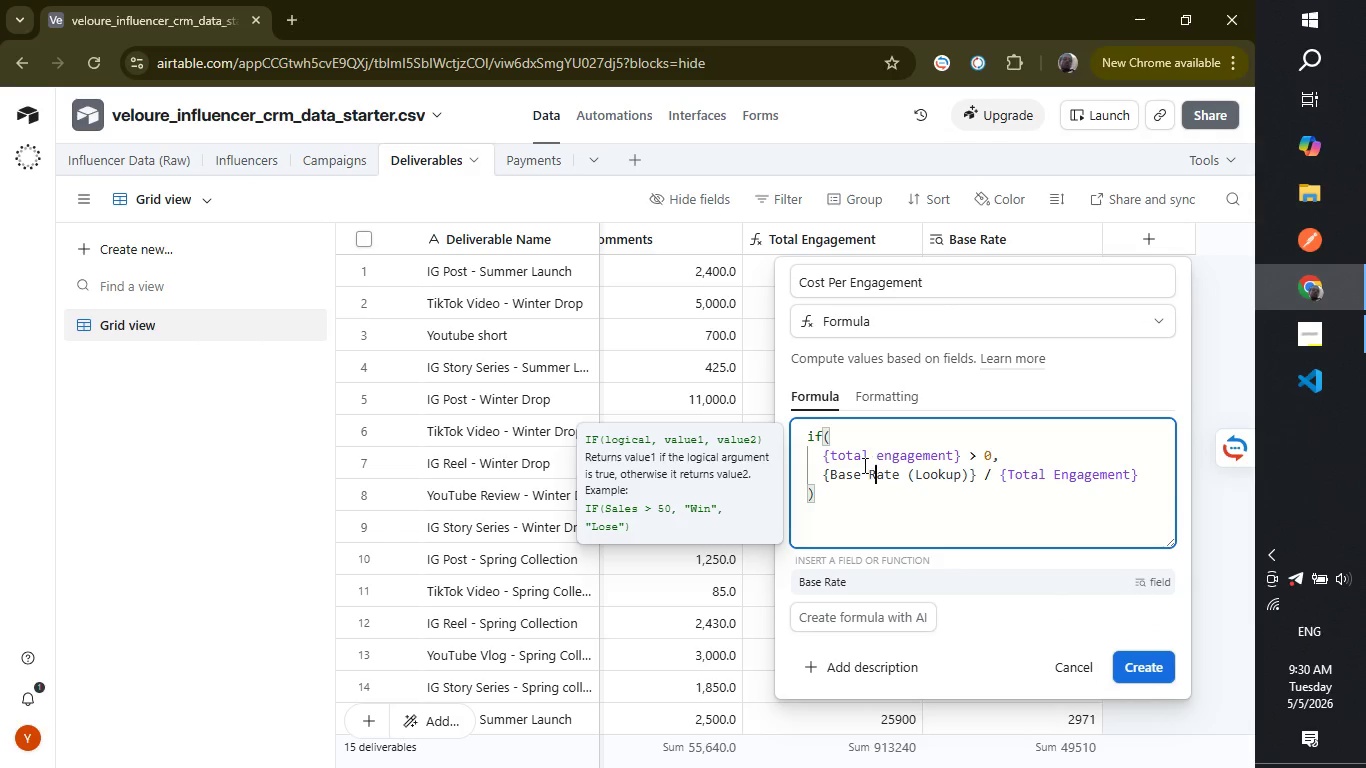 
wait(5.14)
 